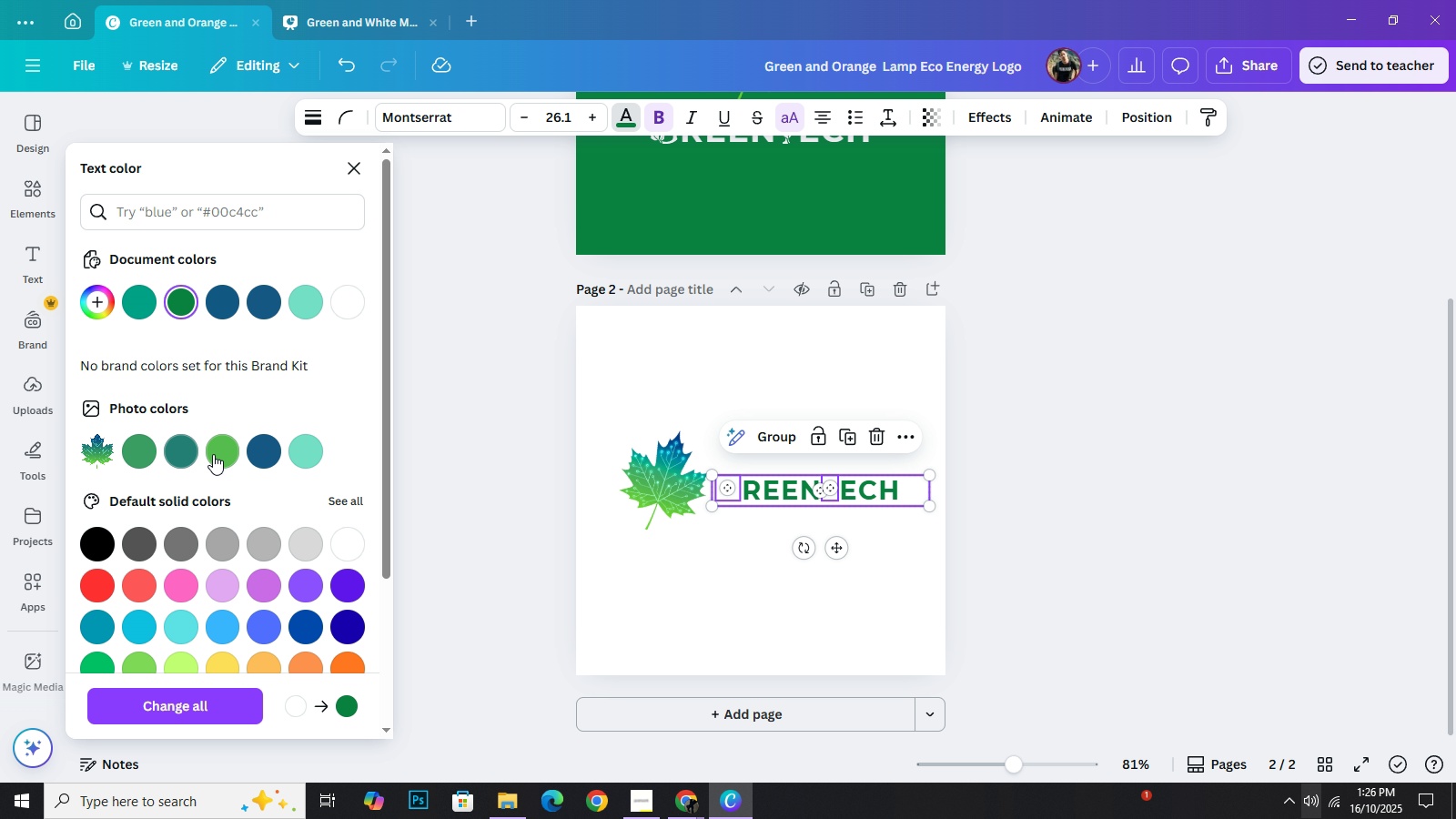 
left_click([213, 454])
 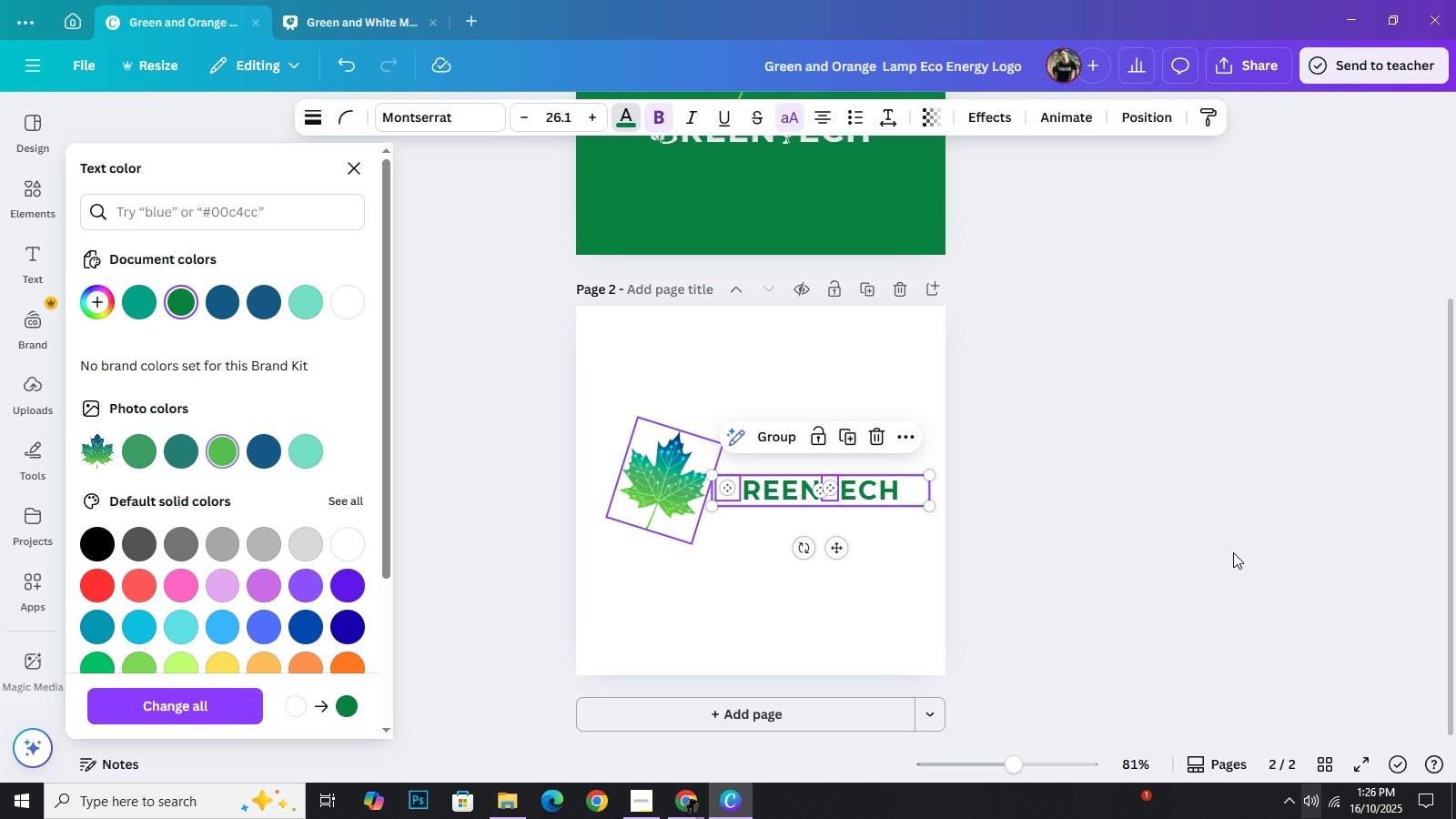 
left_click_drag(start_coordinate=[1176, 501], to_coordinate=[1171, 501])
 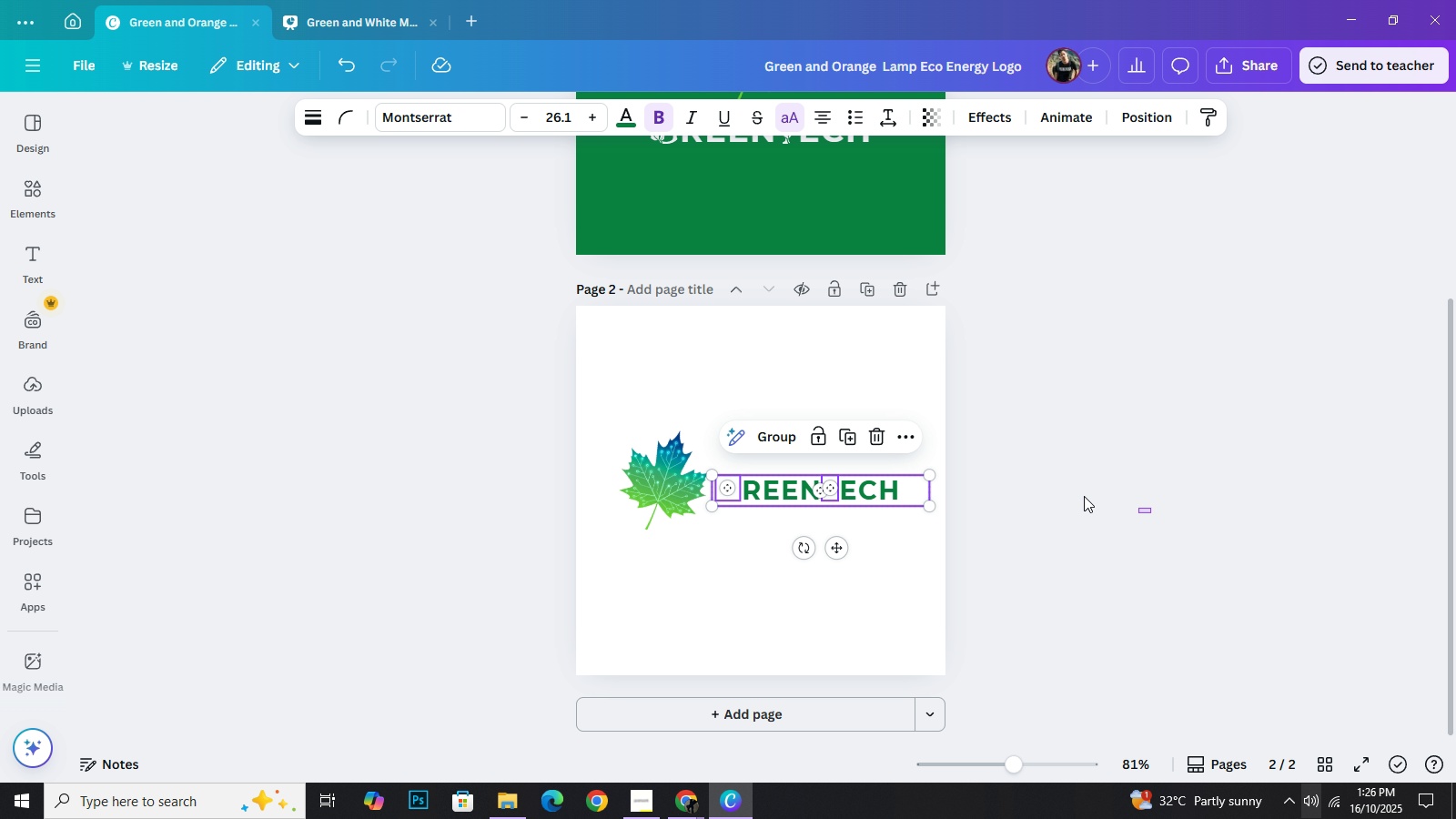 
left_click_drag(start_coordinate=[1151, 513], to_coordinate=[1136, 507])
 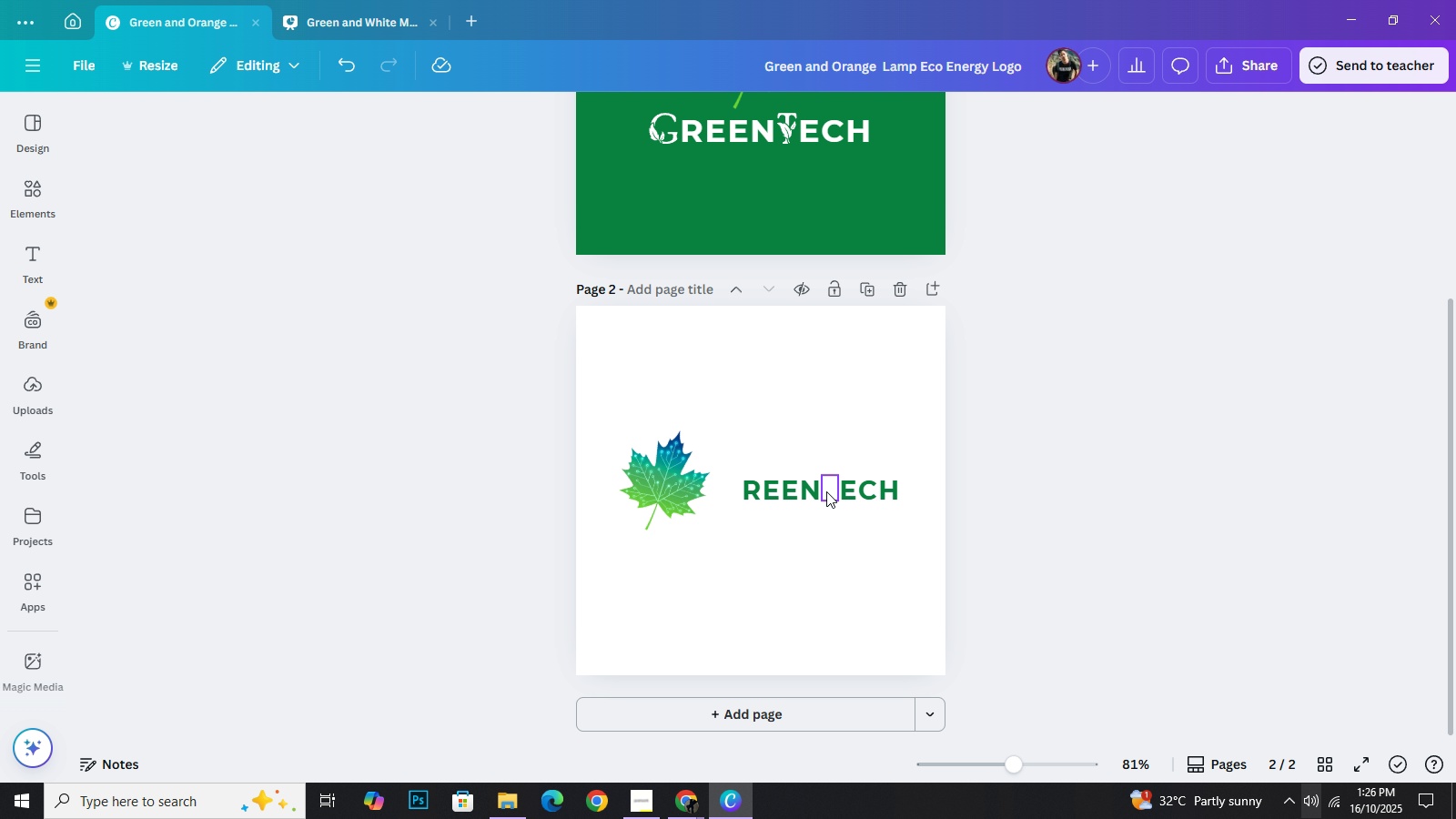 
left_click([829, 489])
 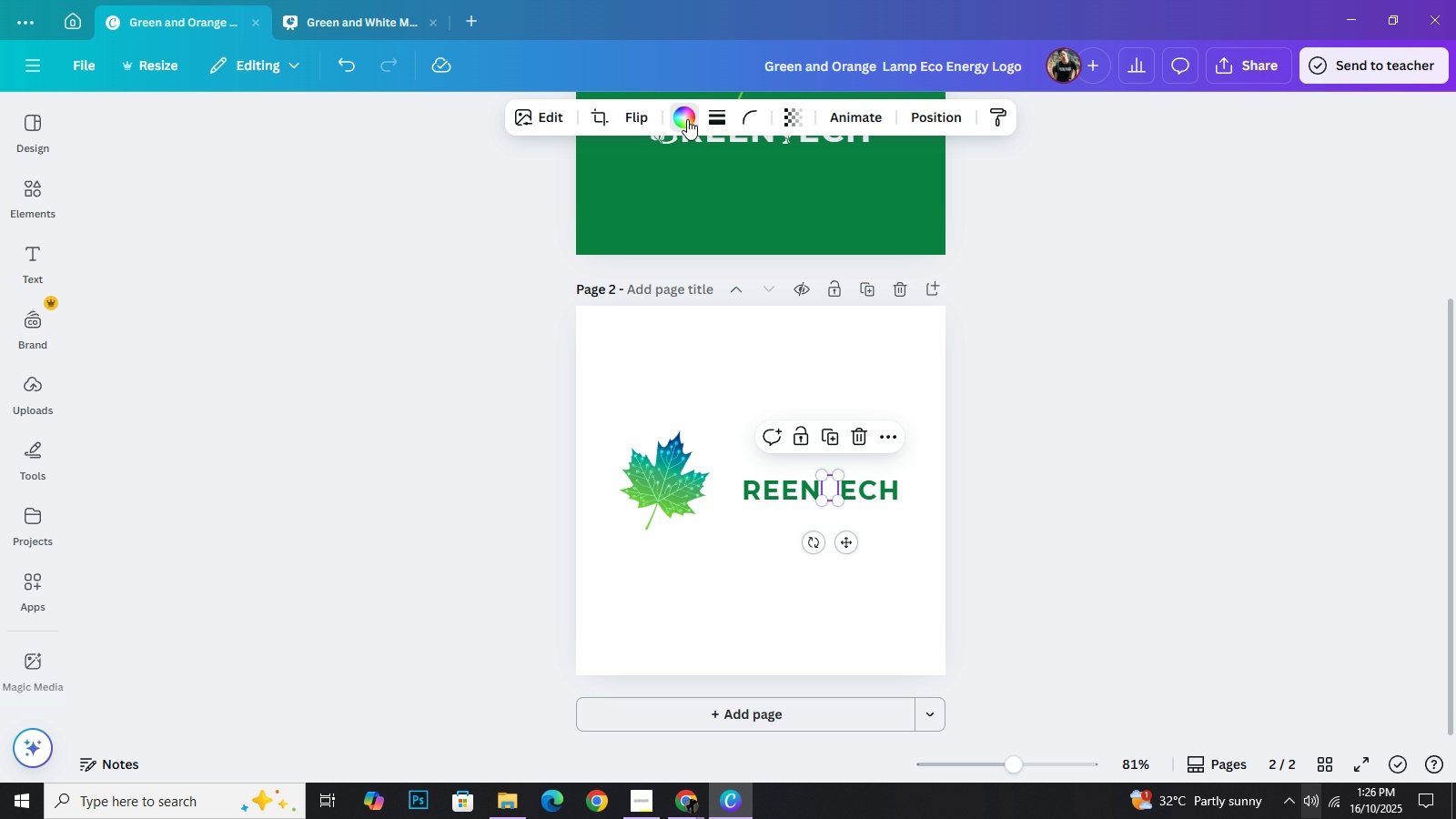 
left_click([687, 119])
 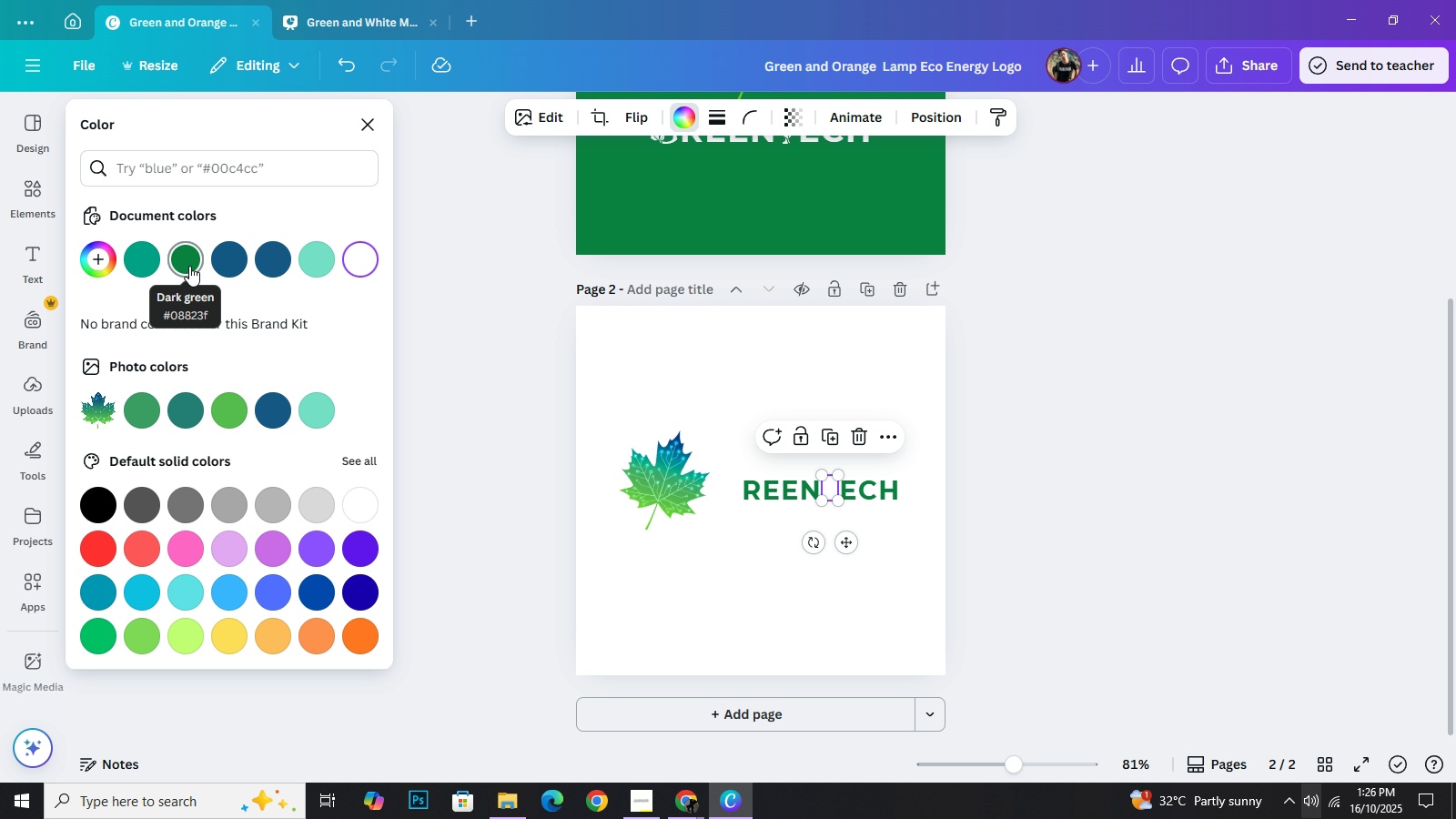 
left_click([189, 265])
 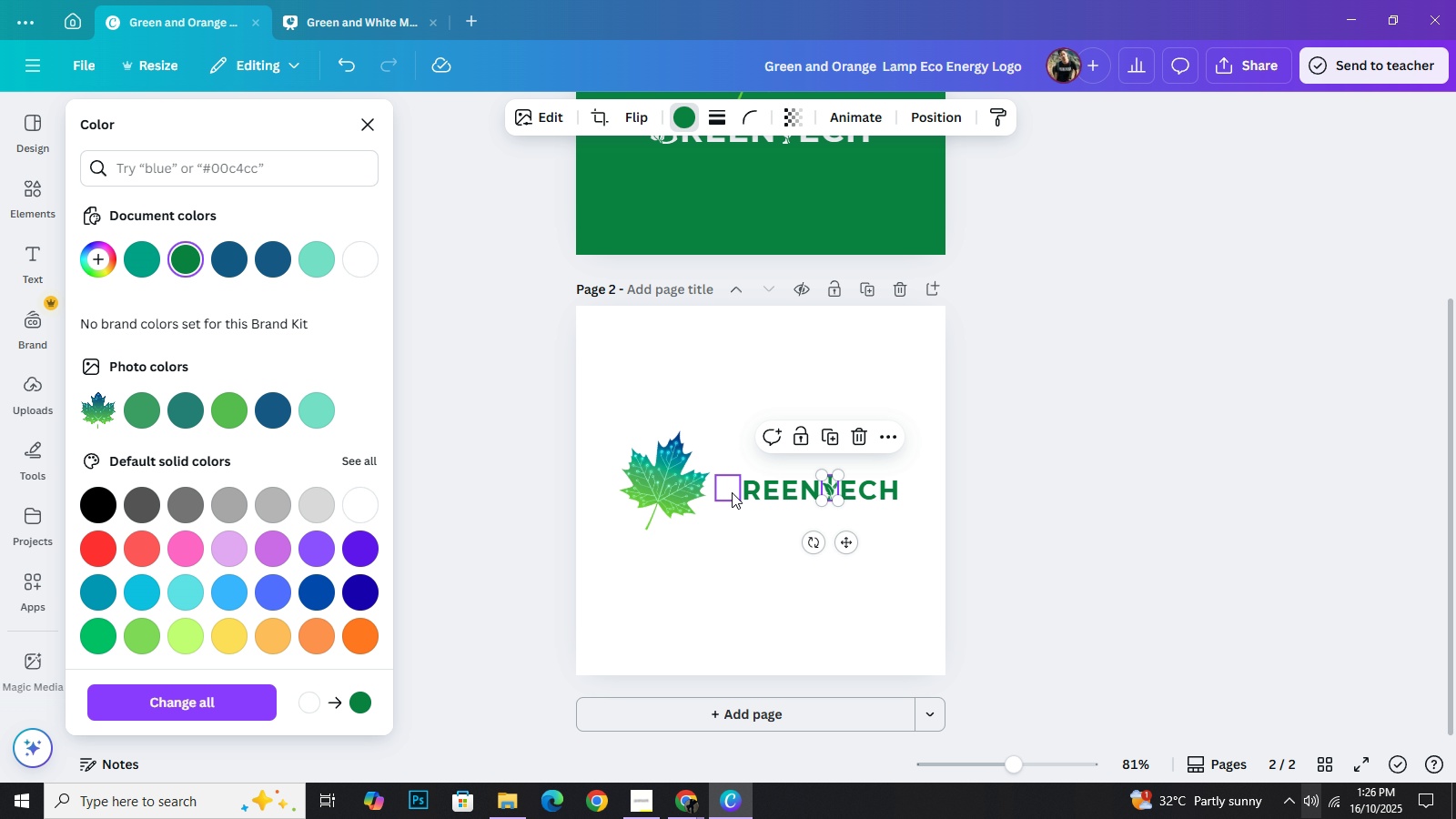 
left_click([732, 492])
 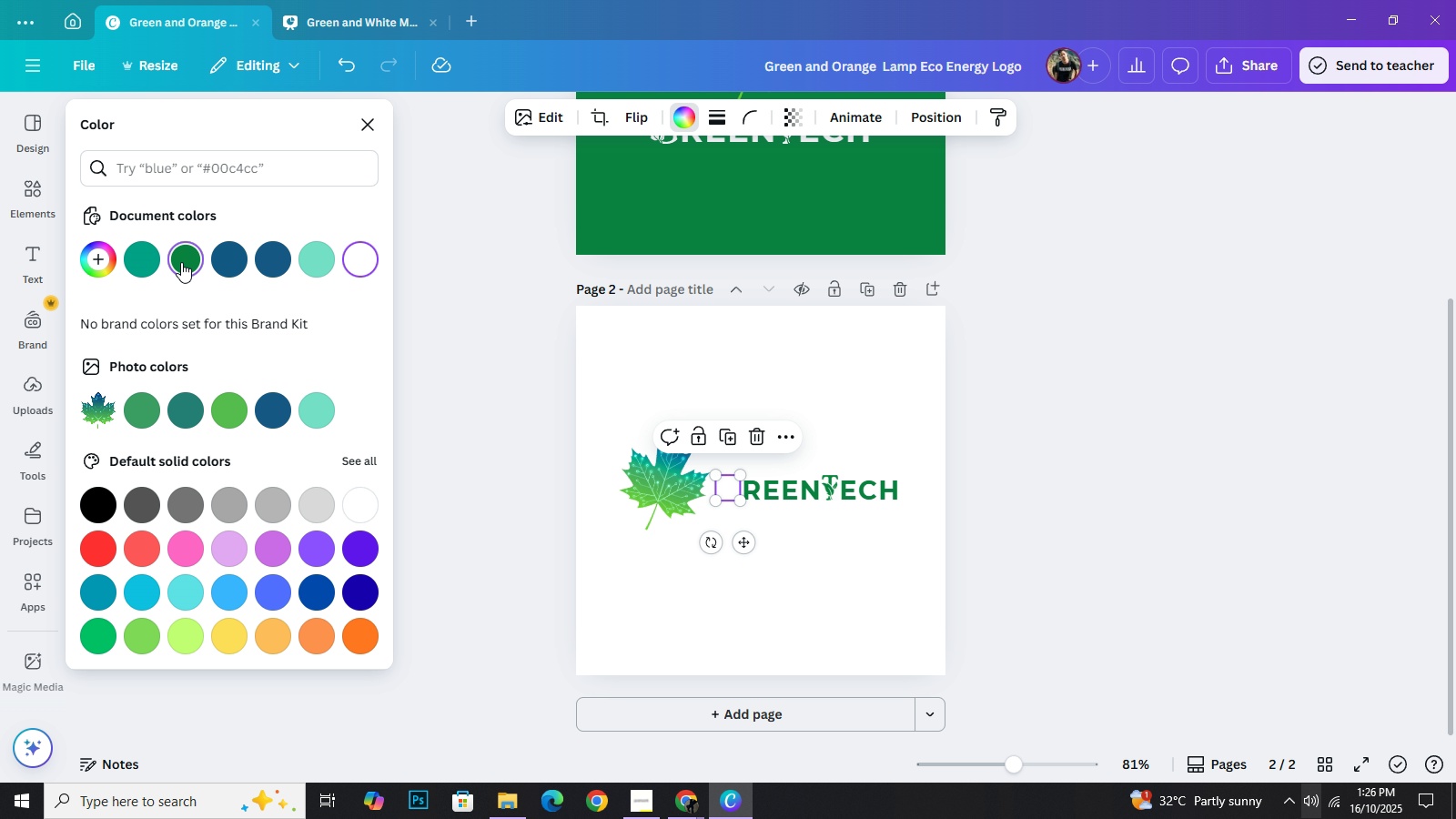 
left_click([174, 267])
 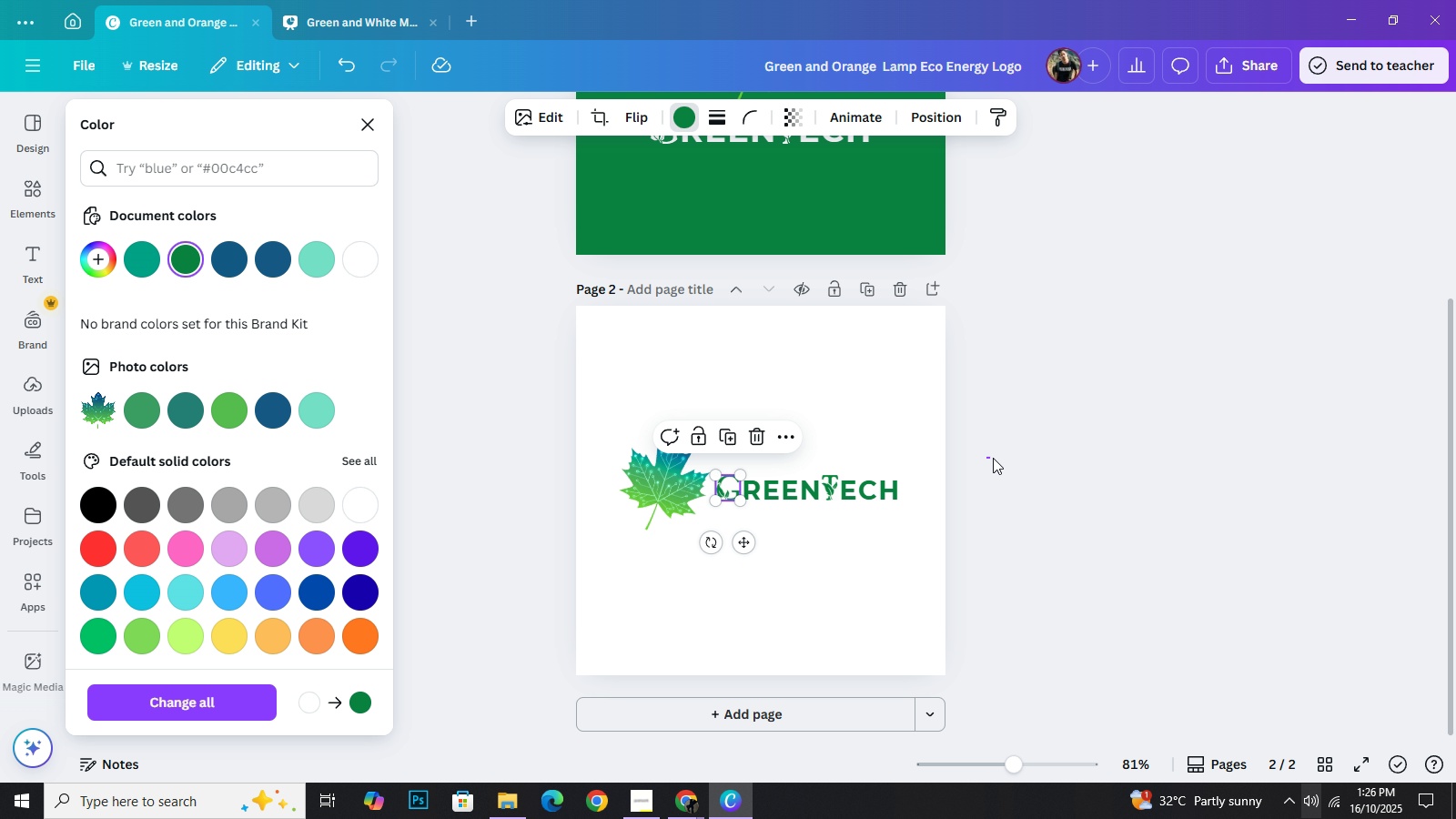 
left_click_drag(start_coordinate=[986, 457], to_coordinate=[992, 458])
 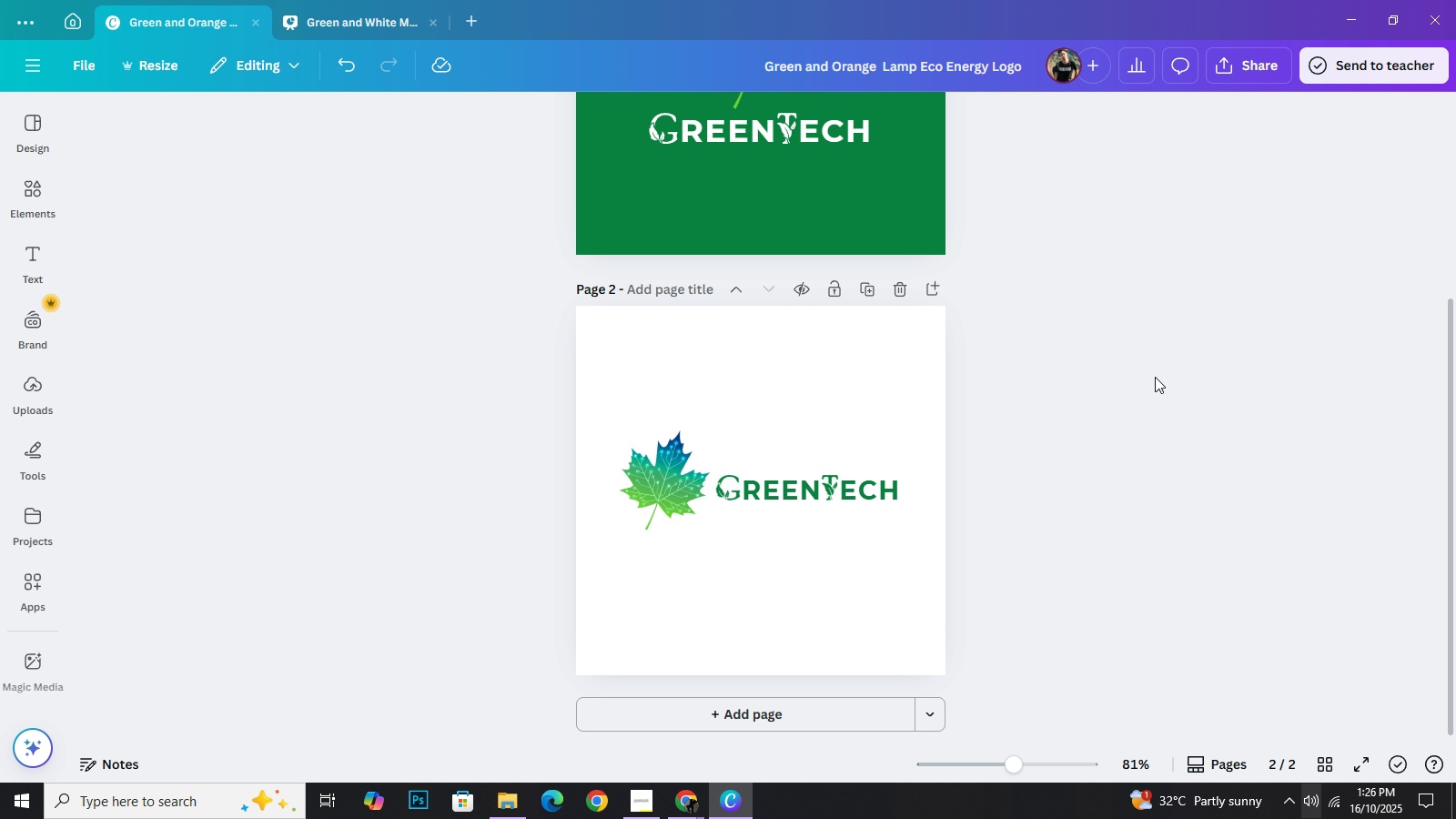 
scroll: coordinate [1155, 377], scroll_direction: up, amount: 2.0
 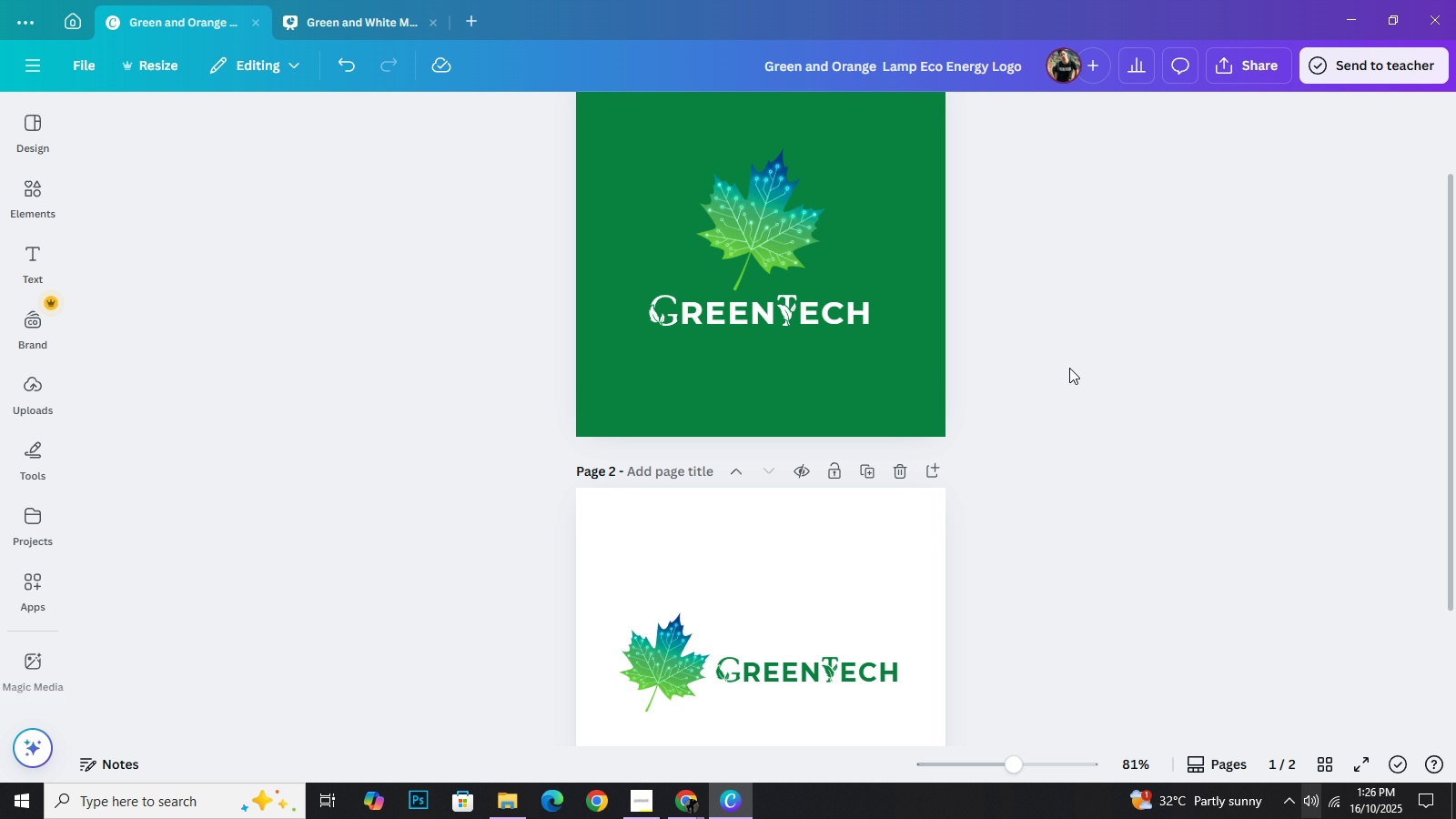 
scroll: coordinate [1119, 401], scroll_direction: down, amount: 3.0
 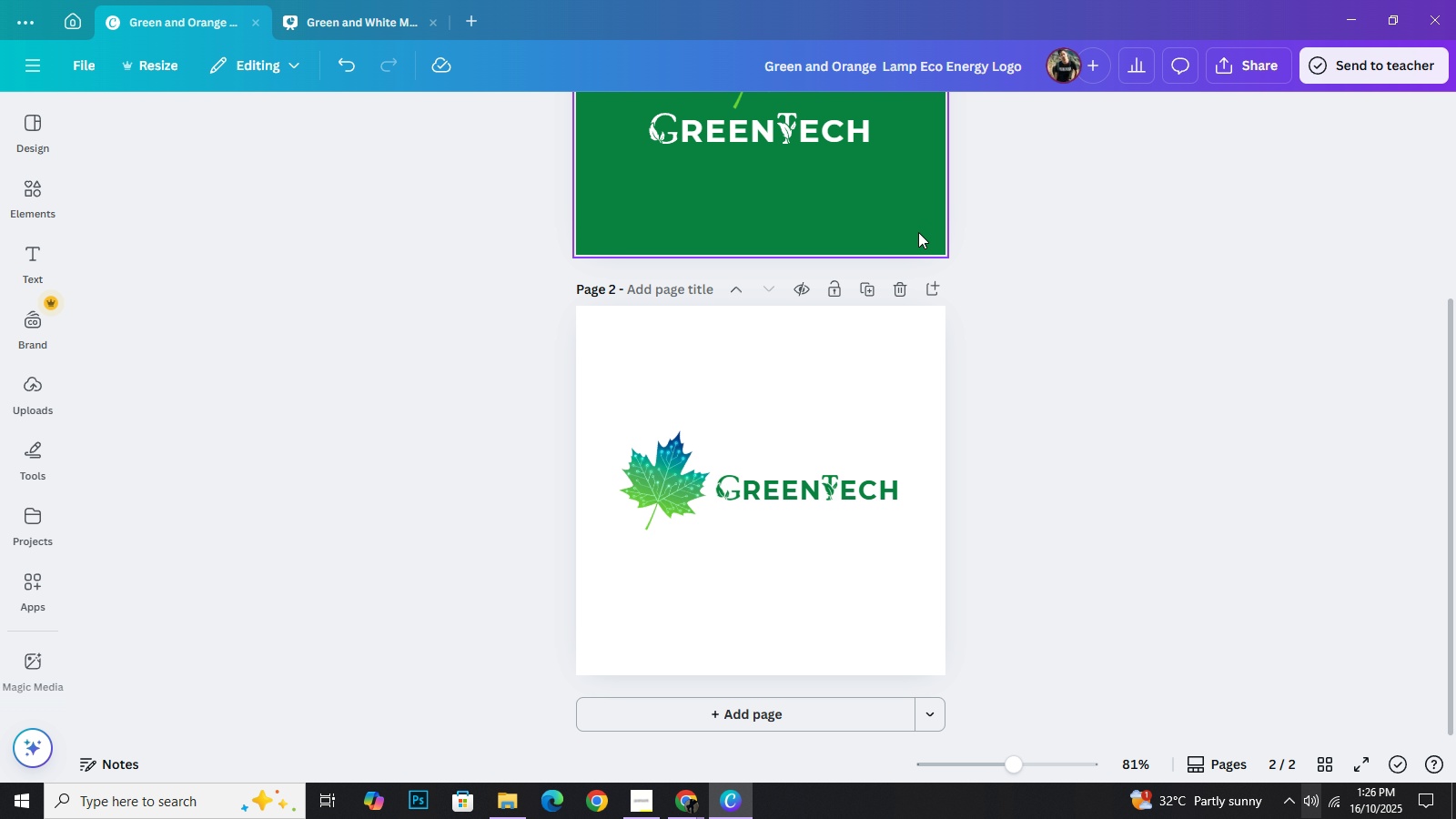 
scroll: coordinate [920, 232], scroll_direction: up, amount: 5.0
 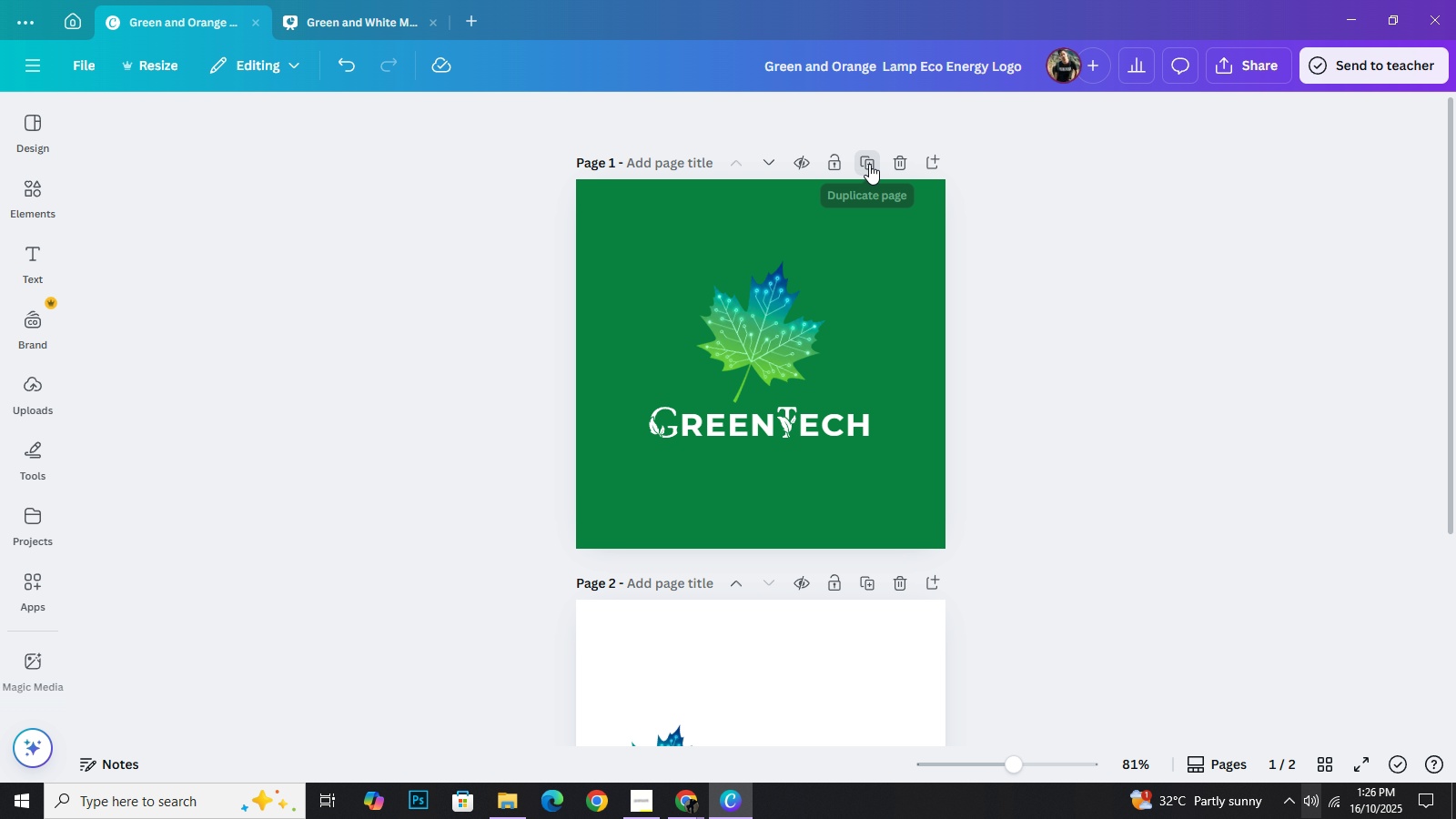 
left_click([869, 165])
 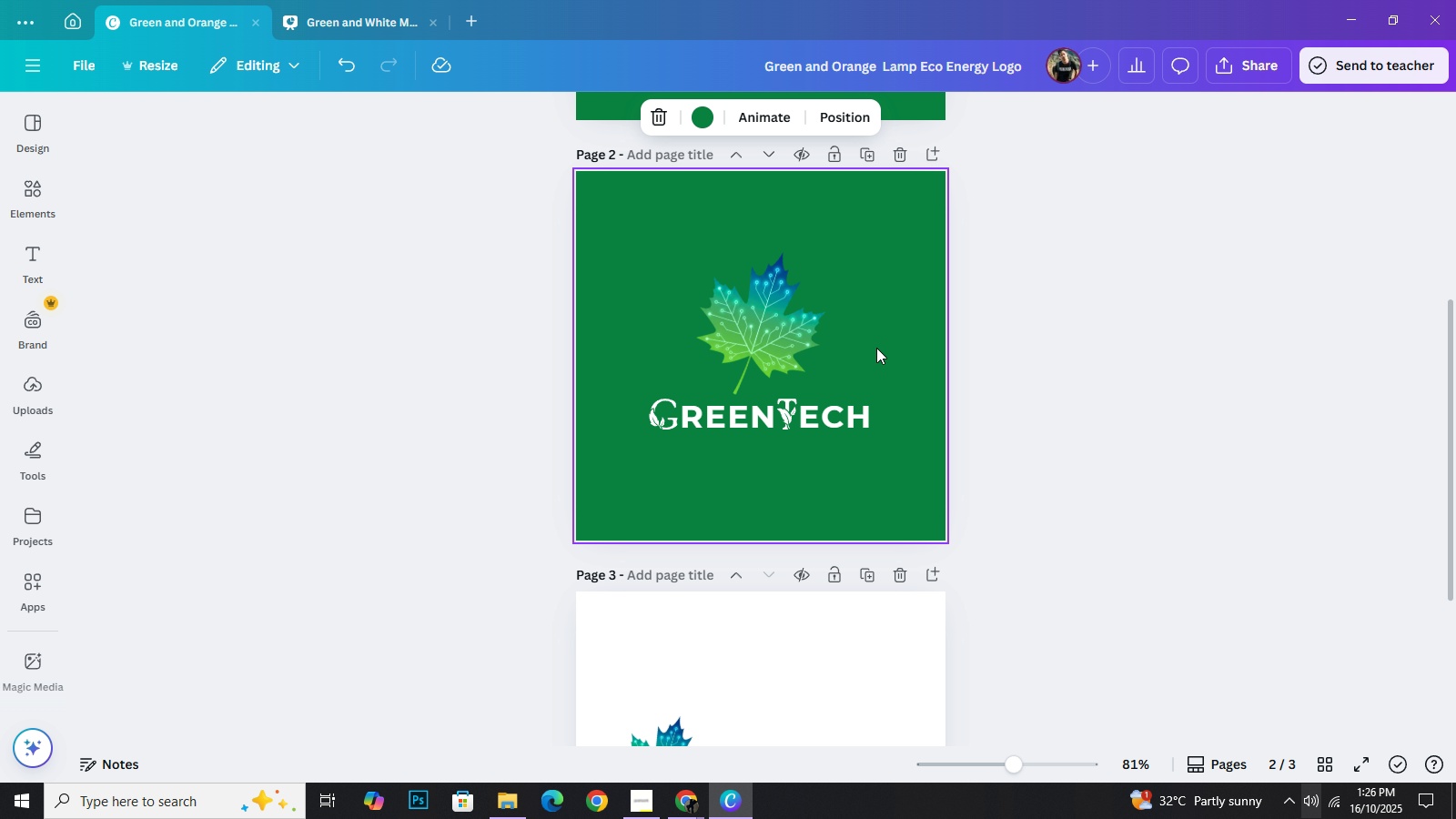 
scroll: coordinate [878, 340], scroll_direction: down, amount: 2.0
 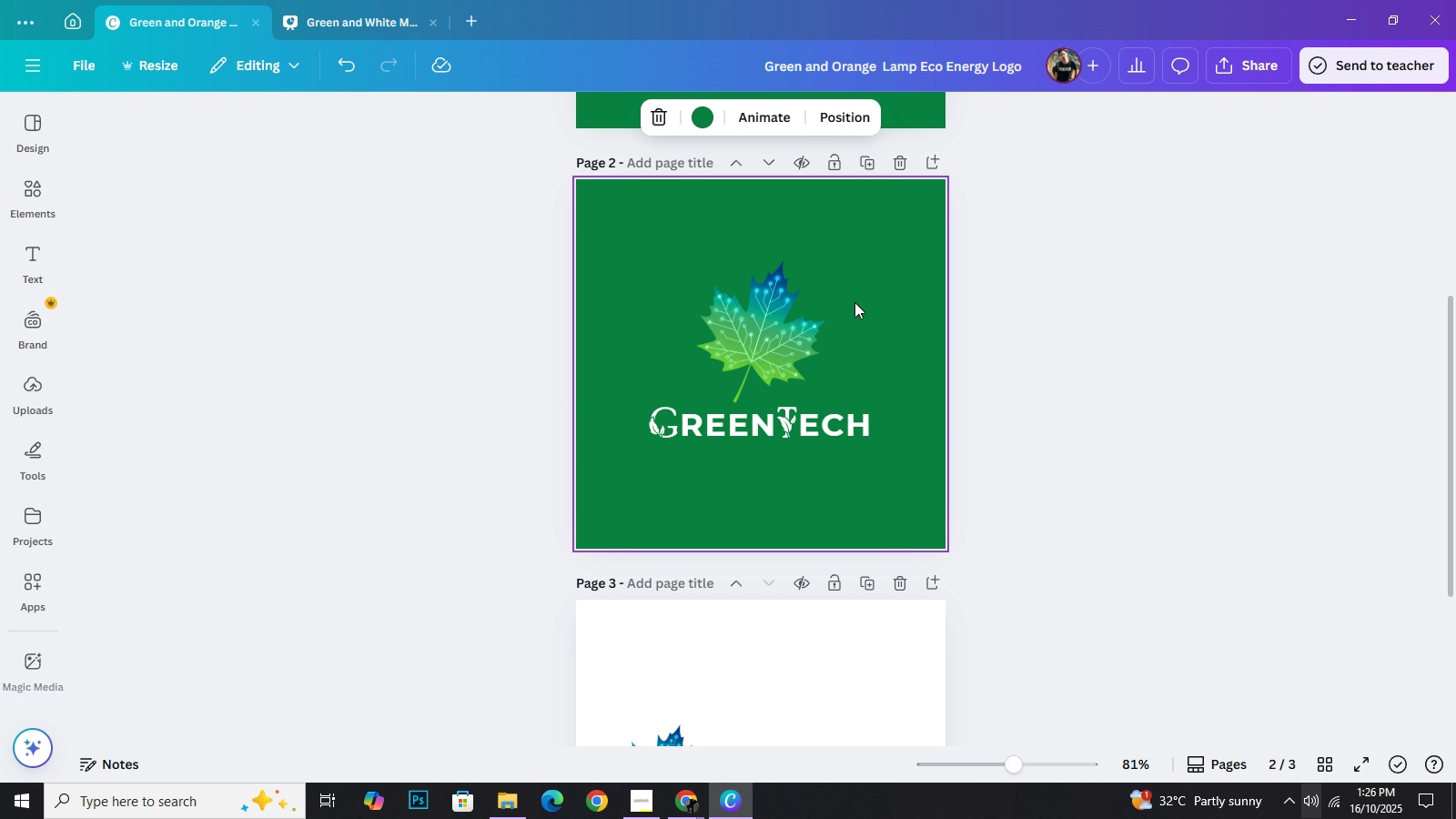 
scroll: coordinate [844, 291], scroll_direction: up, amount: 2.0
 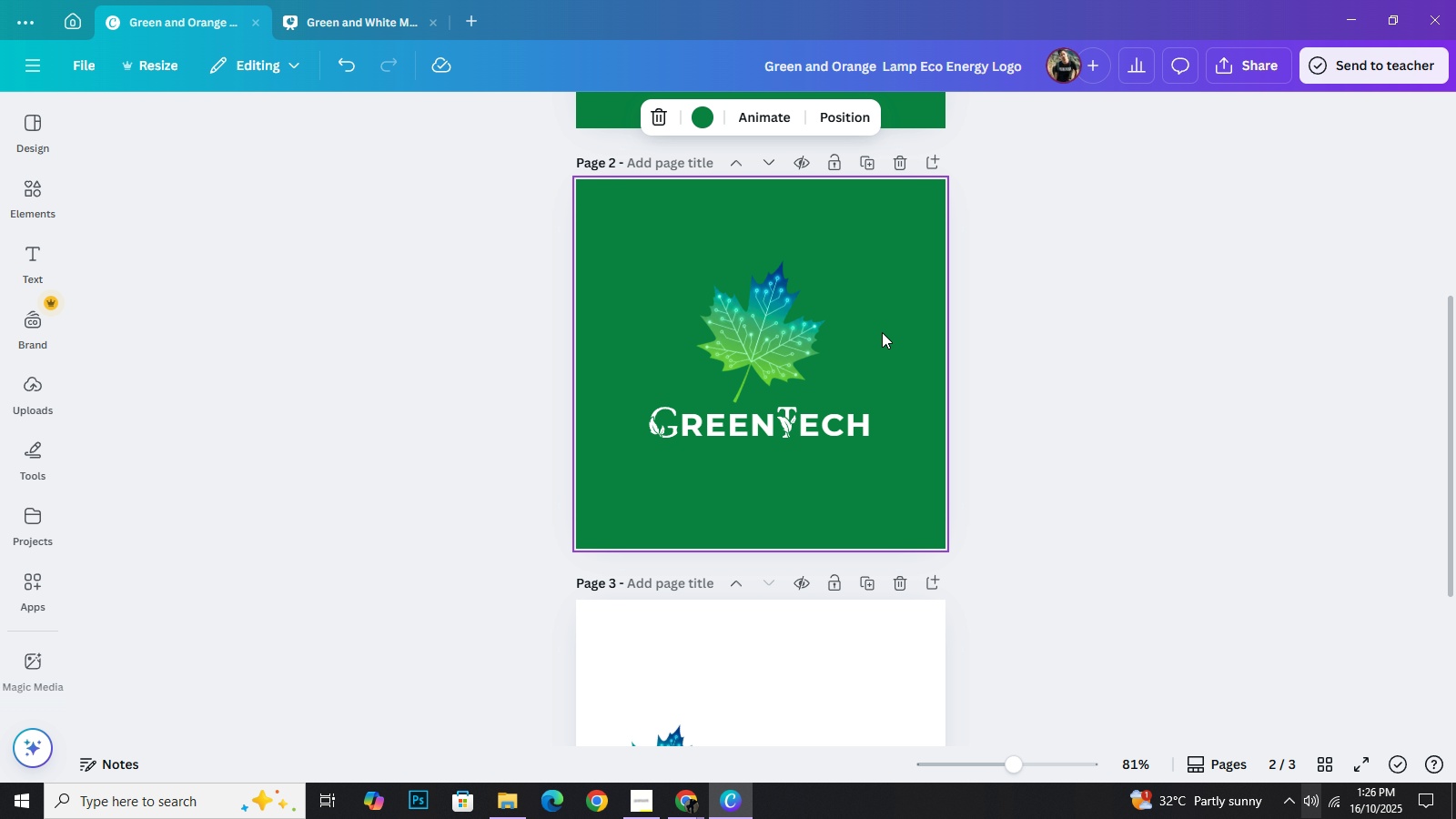 
left_click([882, 332])
 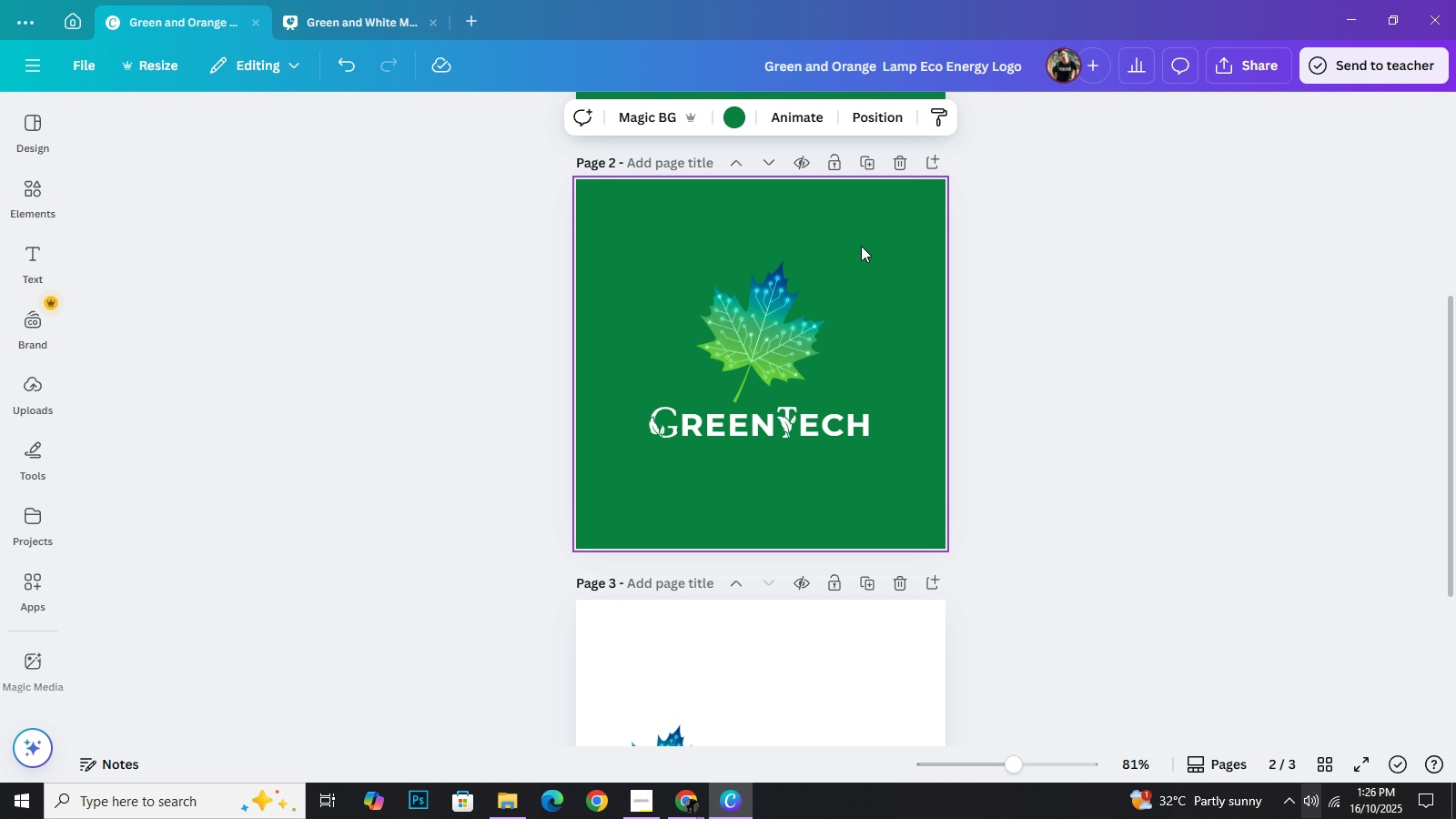 
key(Backspace)
 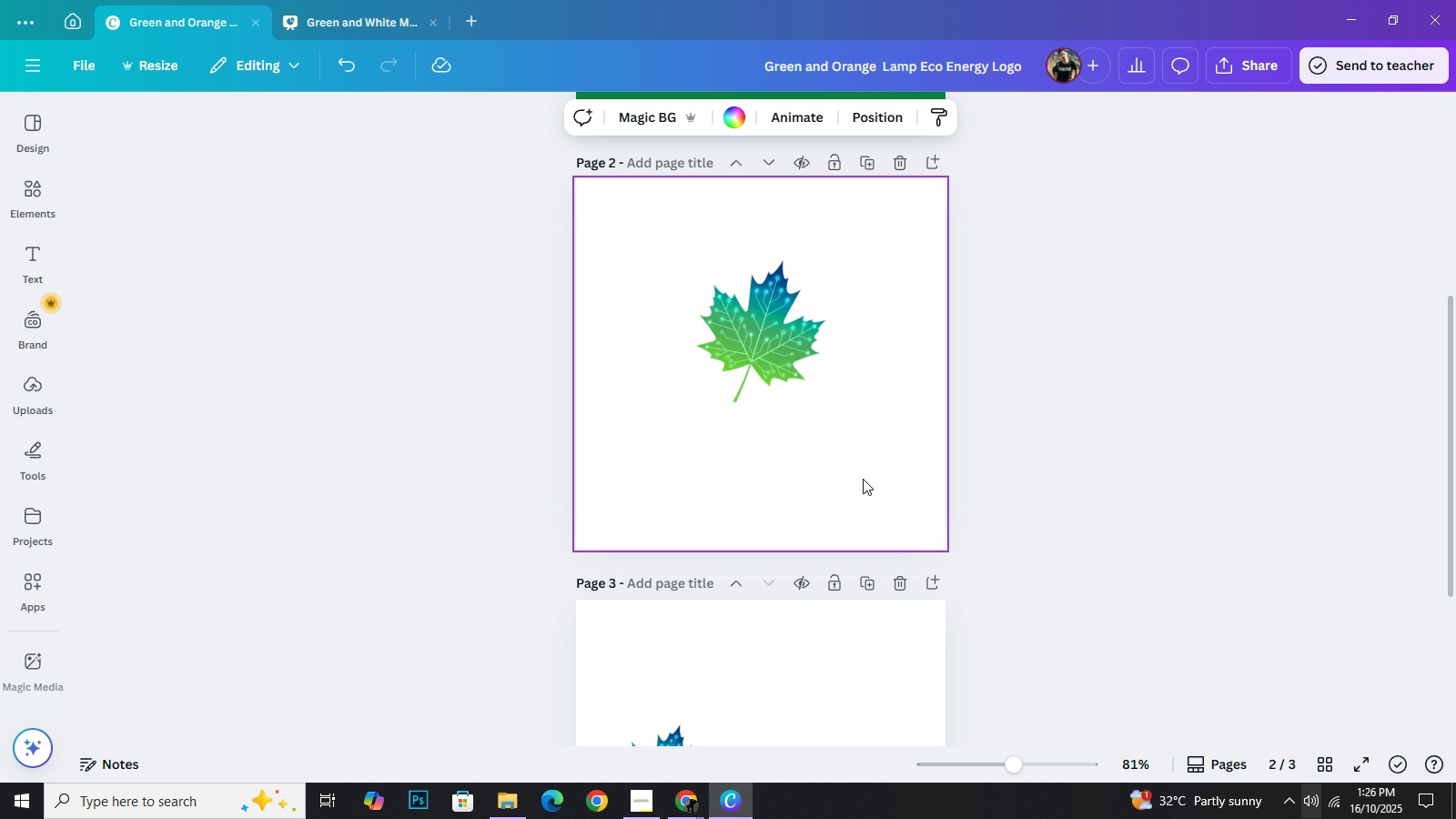 
left_click_drag(start_coordinate=[863, 479], to_coordinate=[653, 423])
 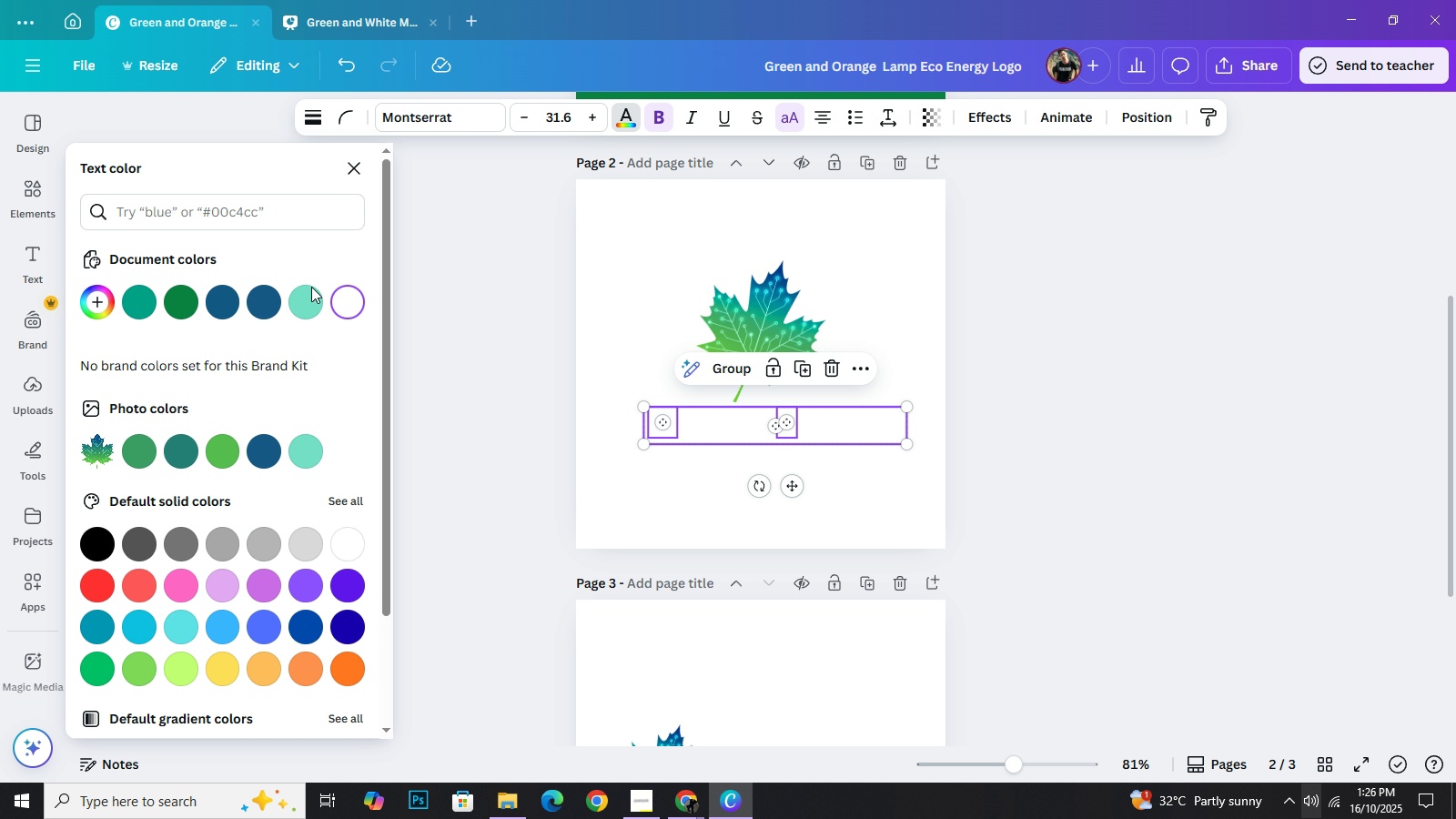 
left_click([187, 302])
 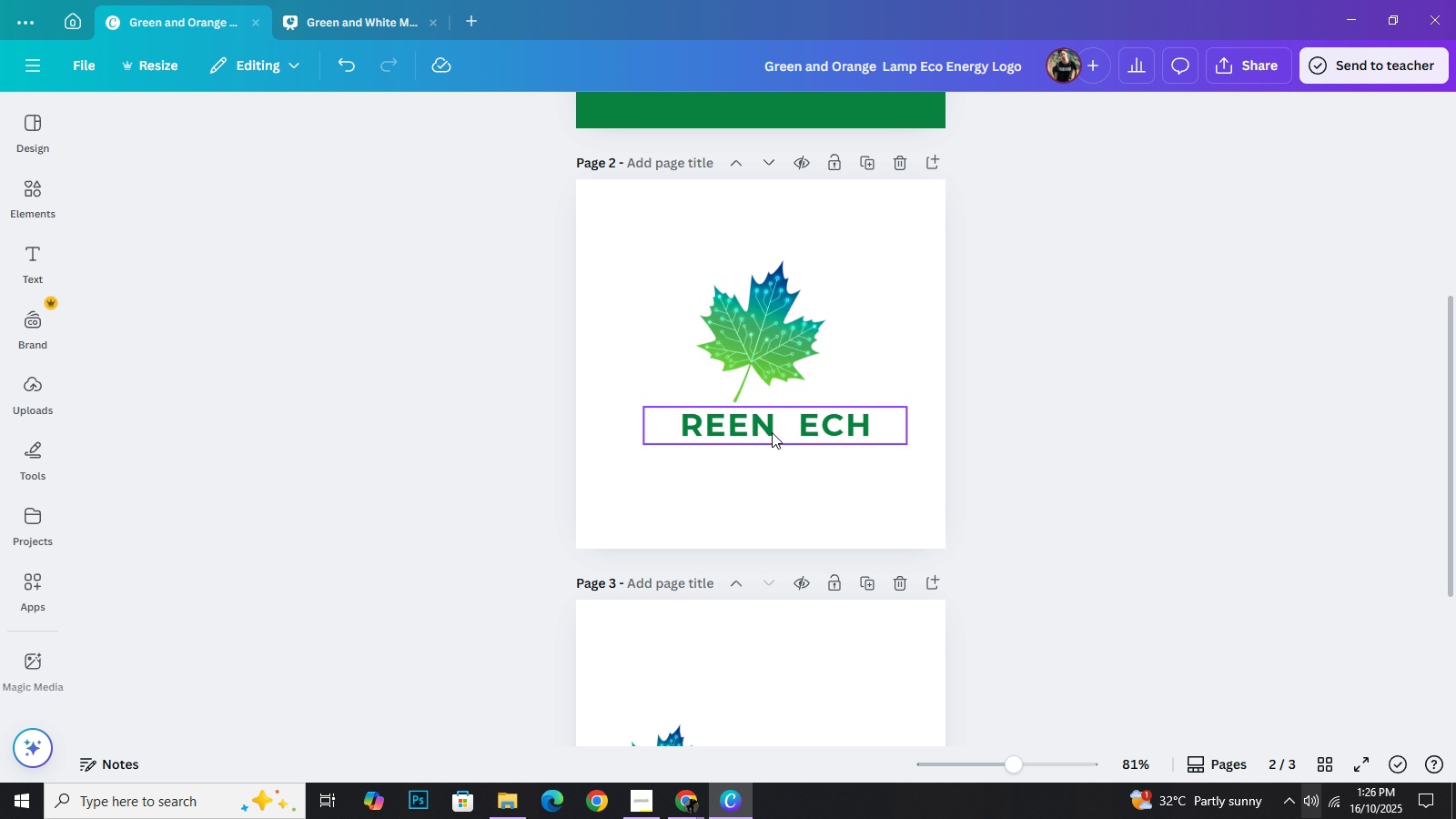 
left_click([772, 432])
 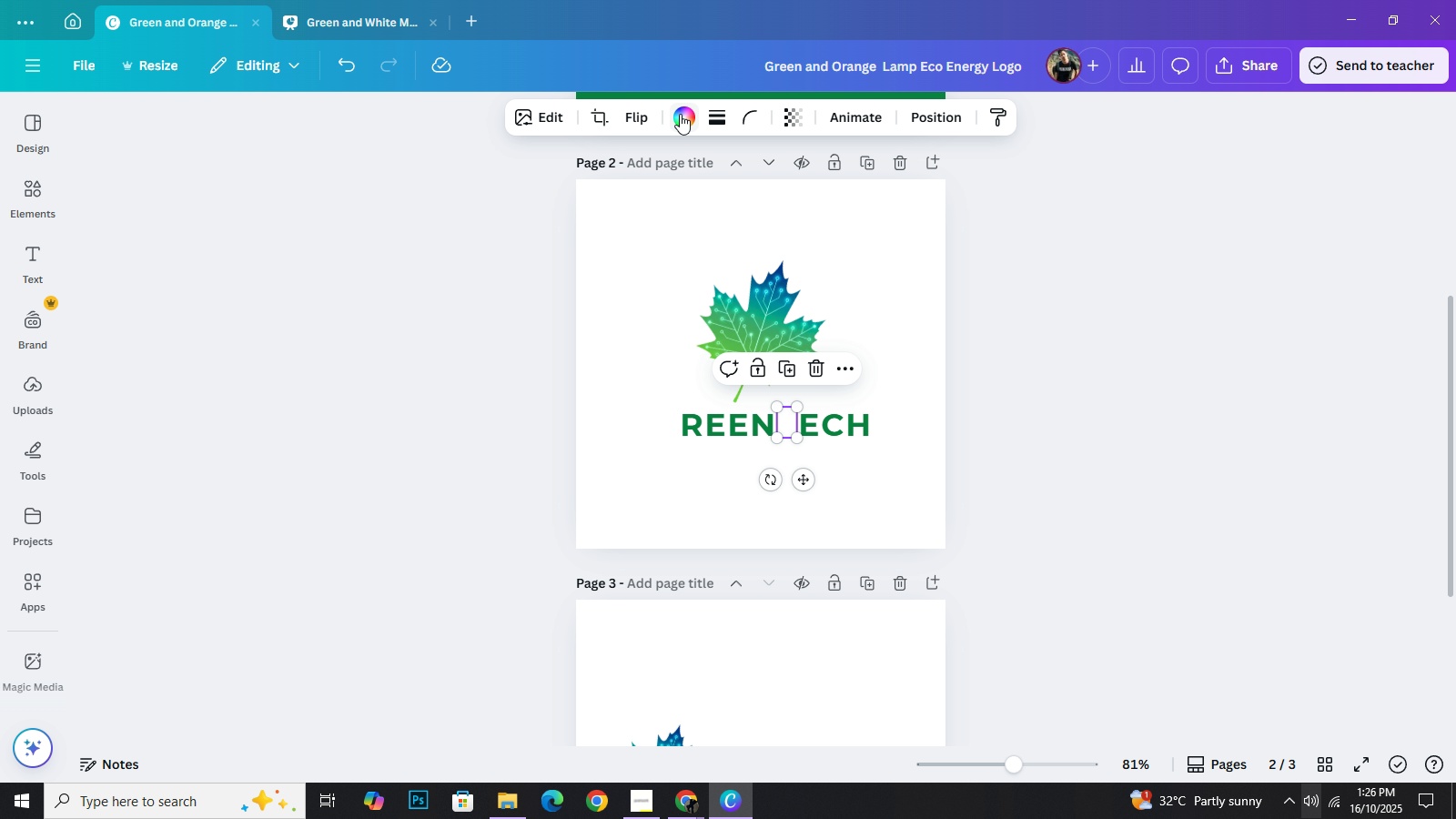 
left_click([680, 114])
 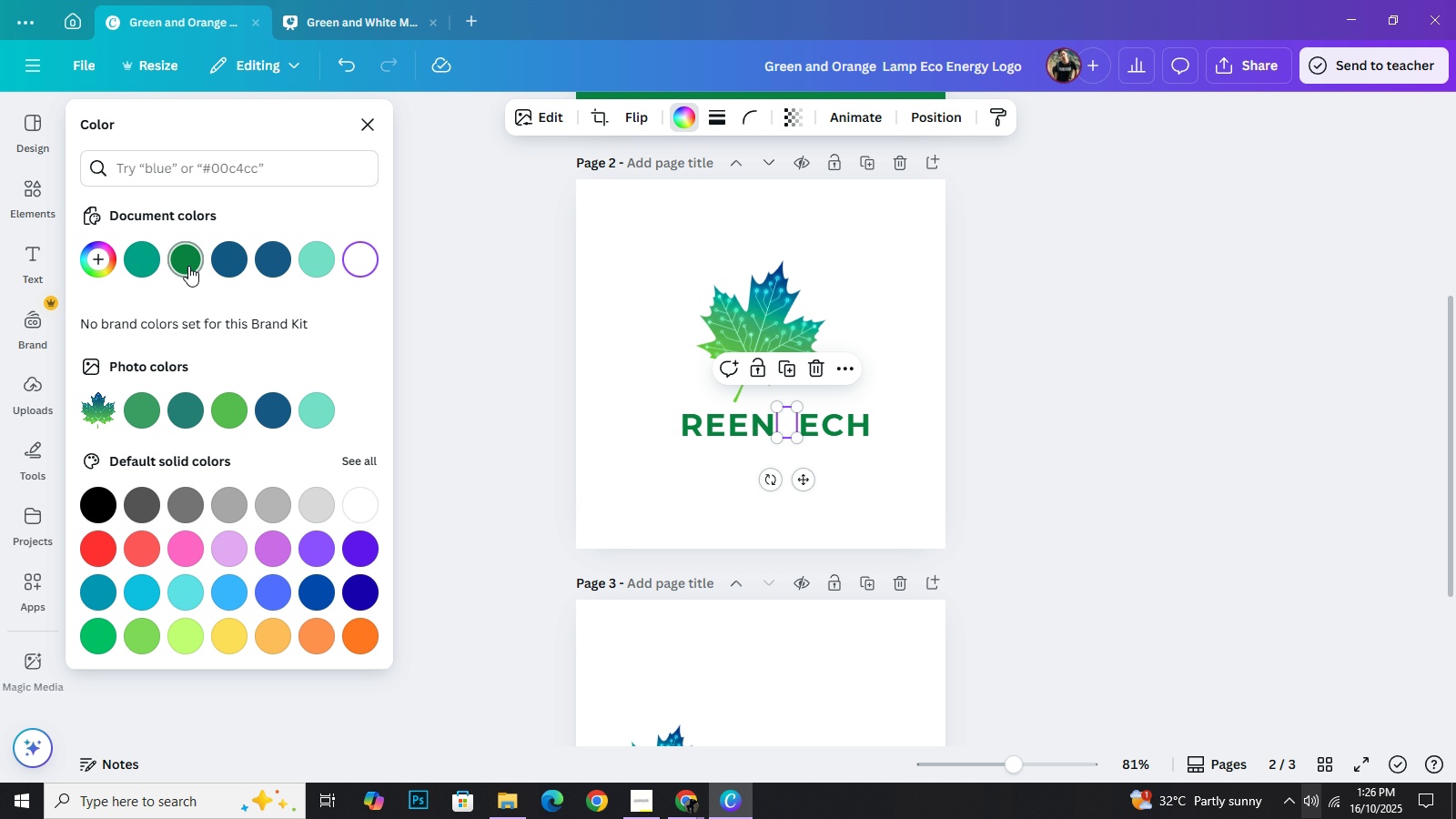 
left_click([188, 266])
 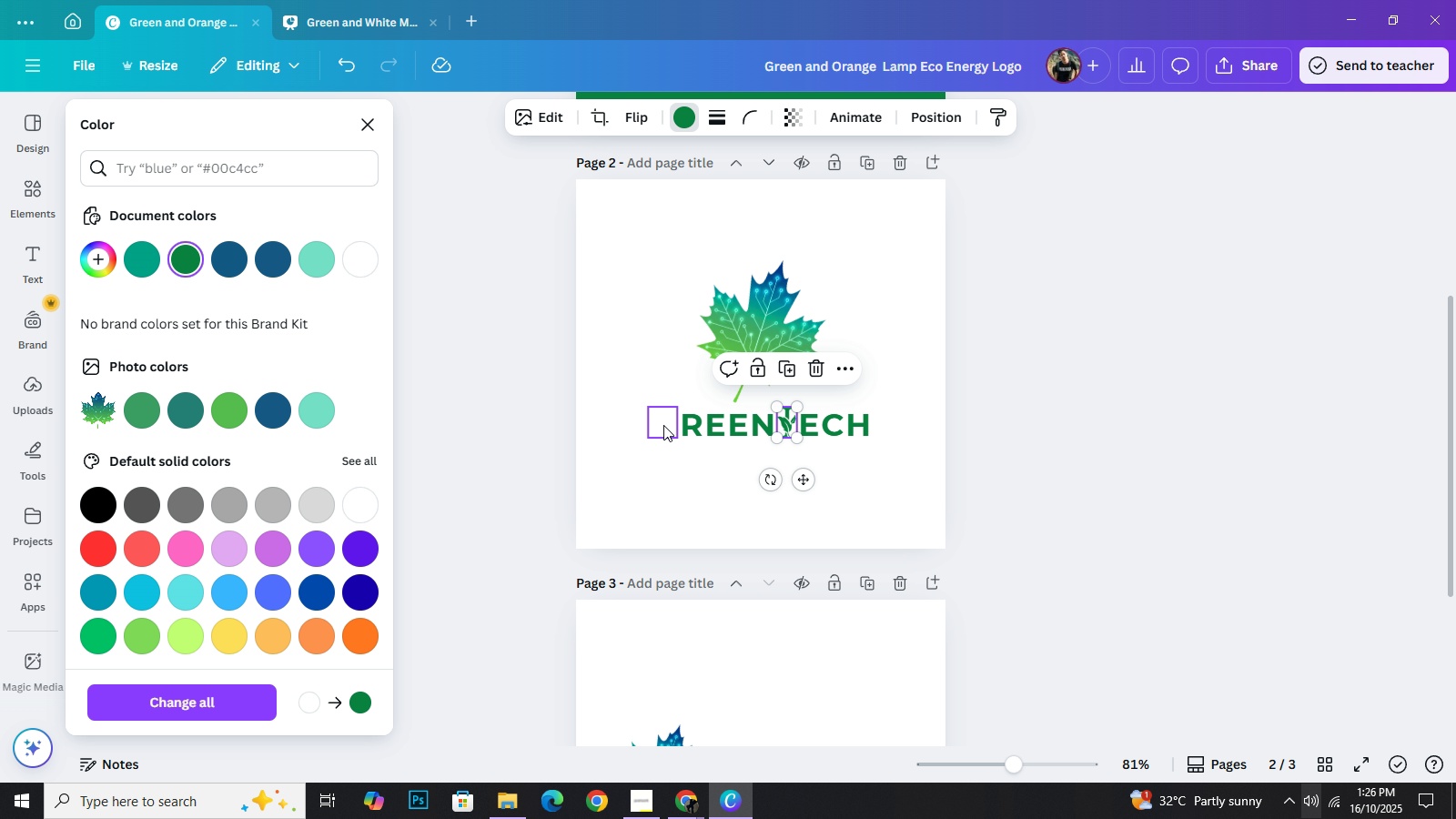 
left_click([663, 425])
 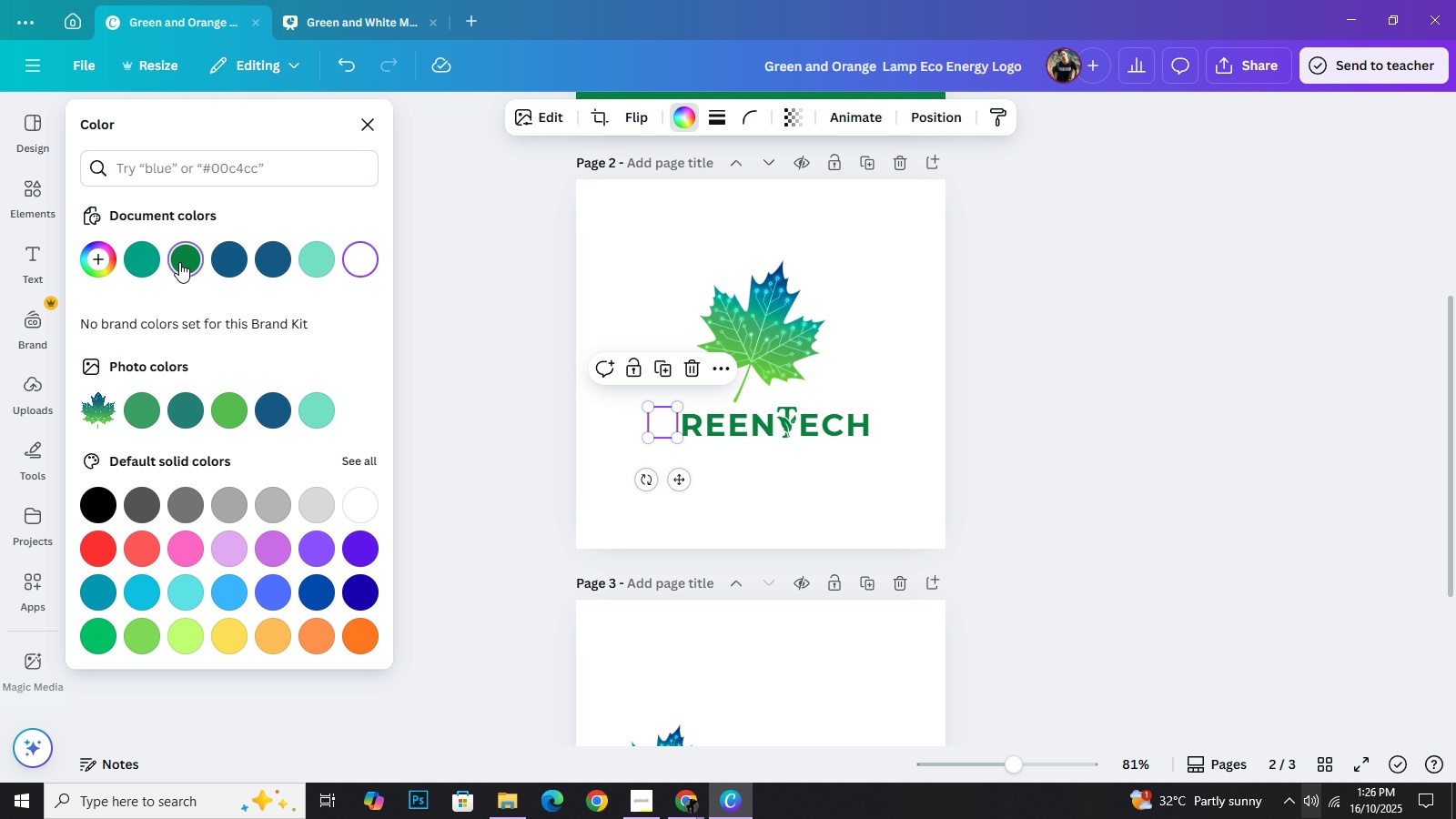 
left_click([179, 263])
 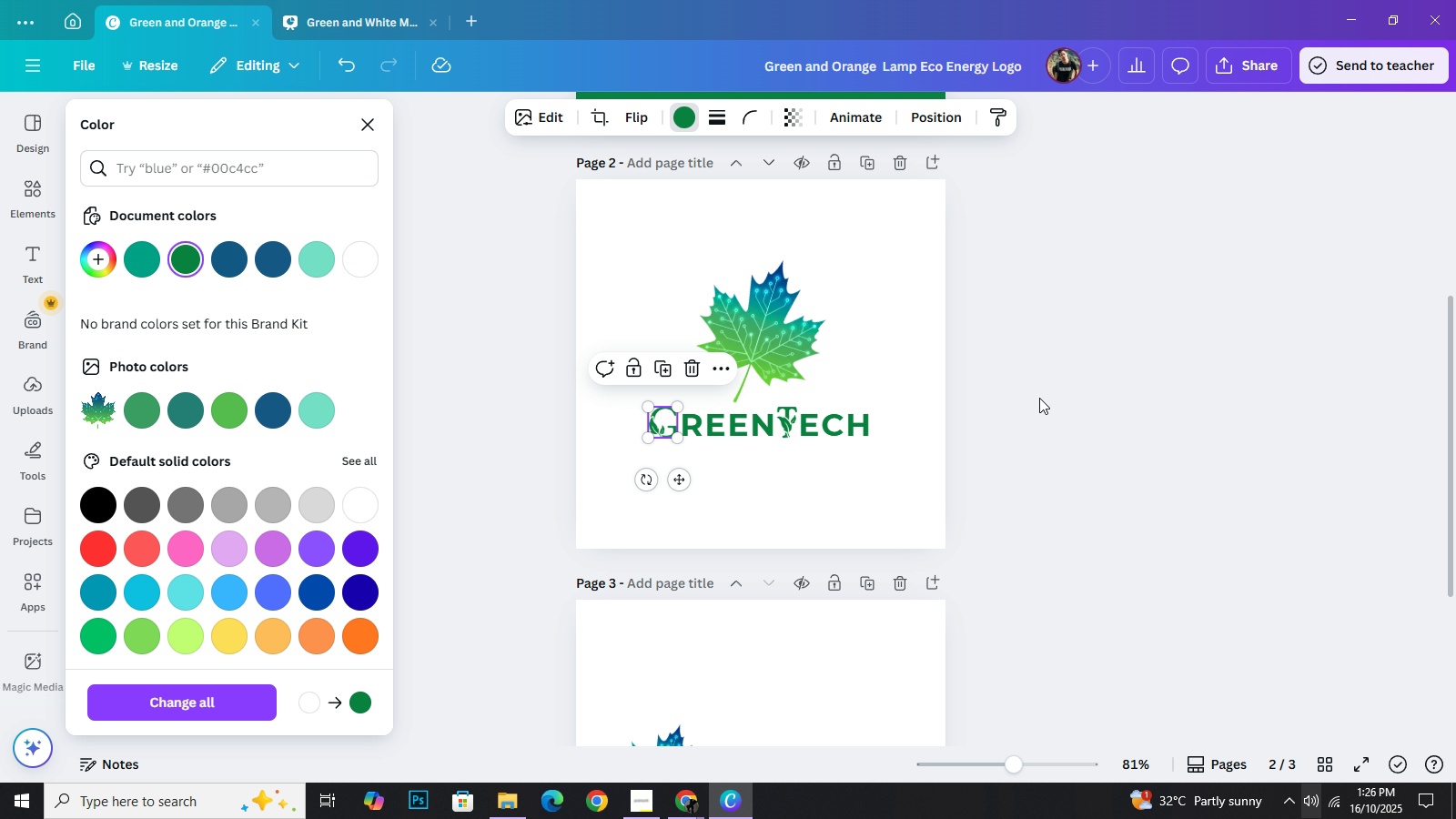 
left_click_drag(start_coordinate=[1035, 398], to_coordinate=[1040, 398])
 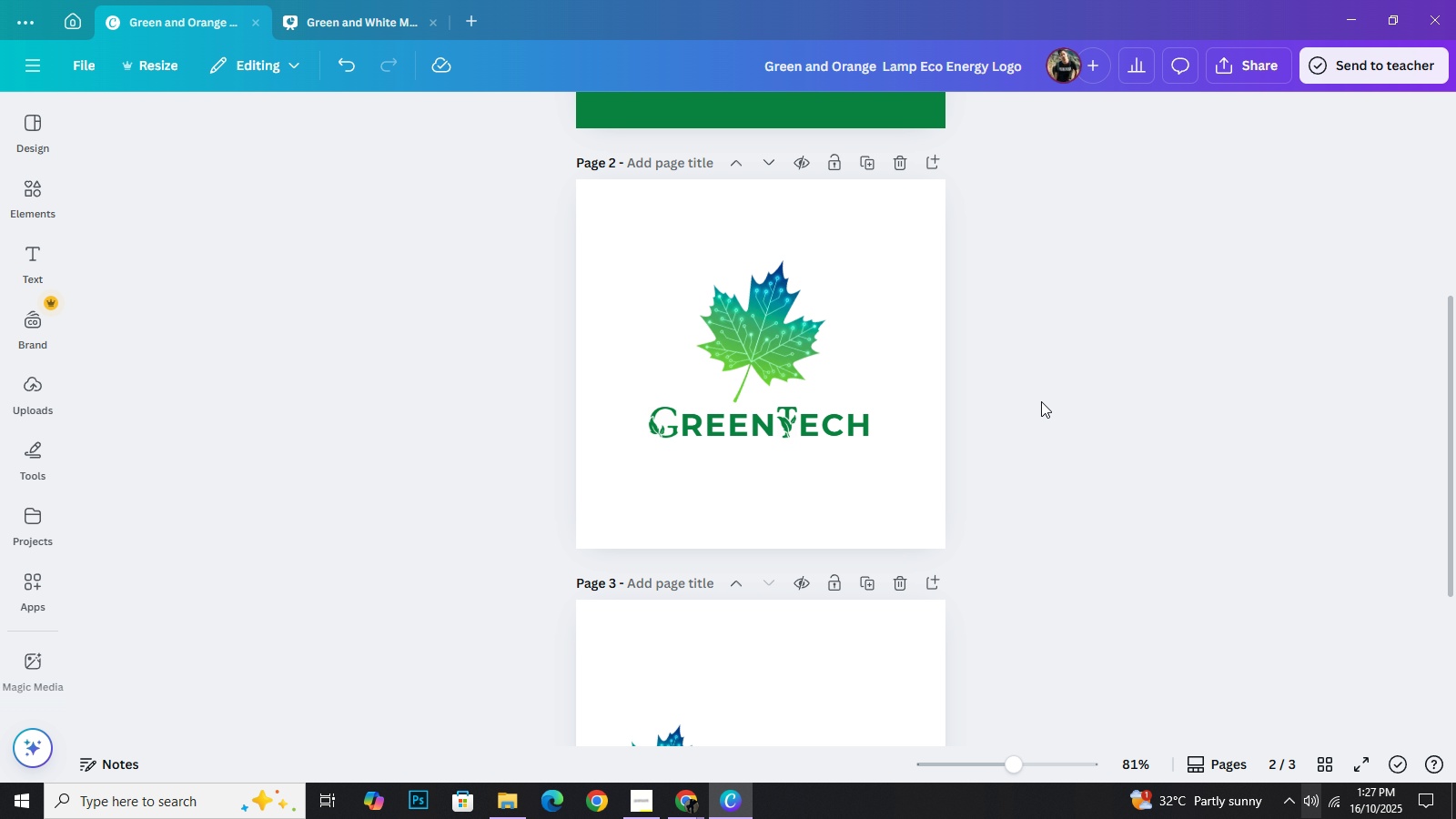 
scroll: coordinate [1041, 404], scroll_direction: down, amount: 1.0
 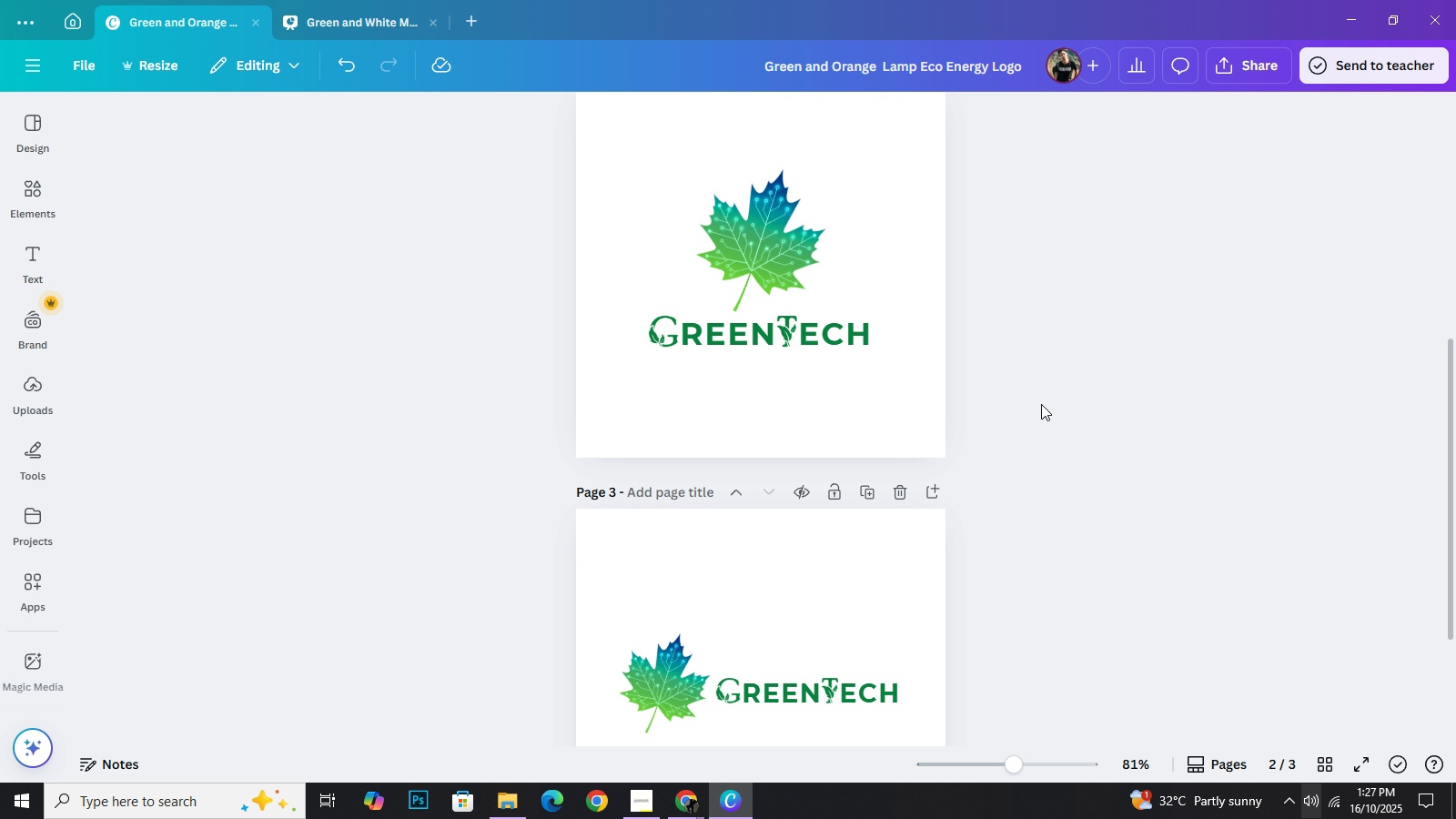 
scroll: coordinate [1041, 407], scroll_direction: none, amount: 0.0
 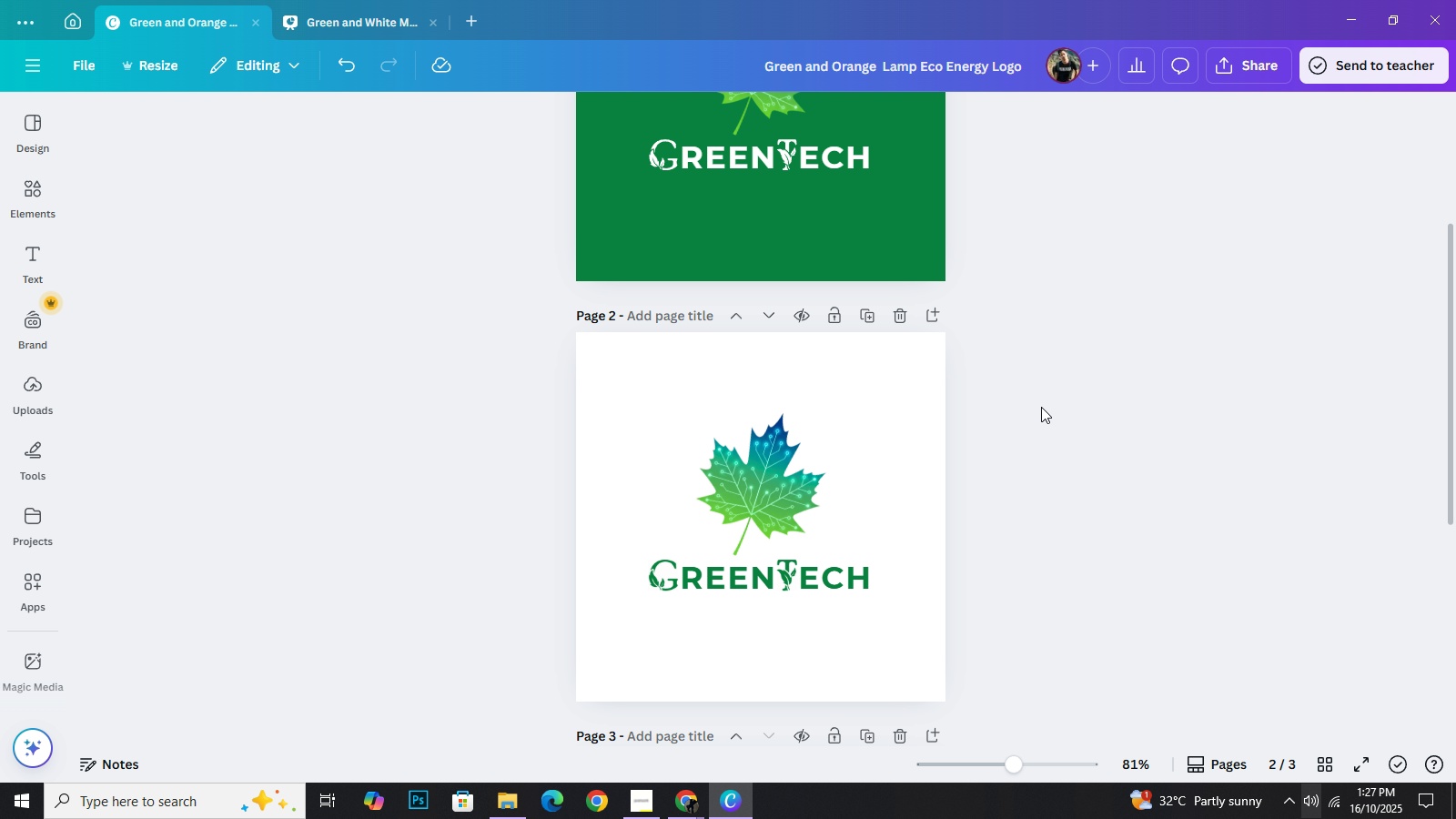 
scroll: coordinate [1041, 407], scroll_direction: up, amount: 3.0
 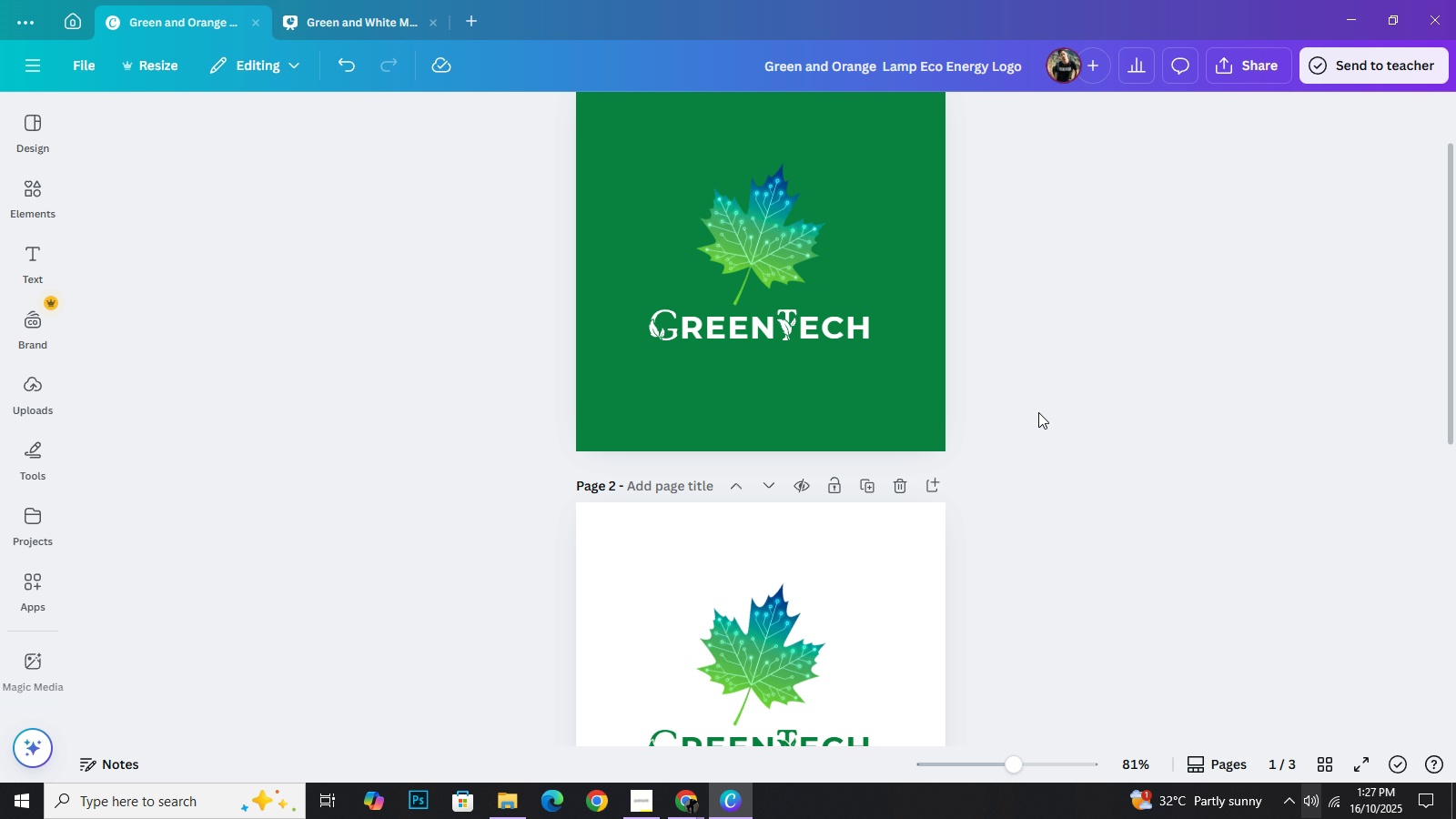 
scroll: coordinate [1038, 414], scroll_direction: down, amount: 3.0
 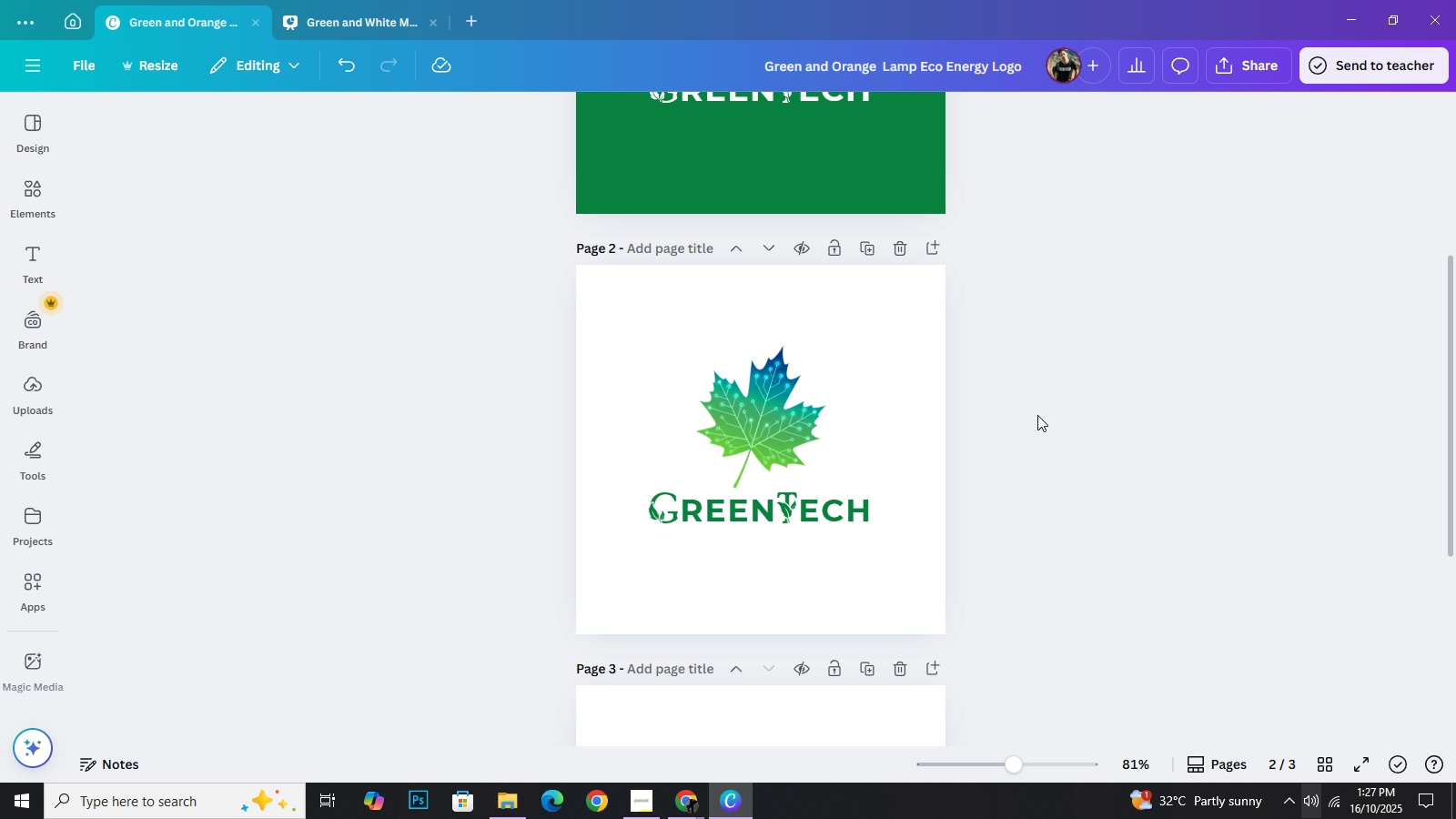 
scroll: coordinate [1037, 415], scroll_direction: up, amount: 5.0
 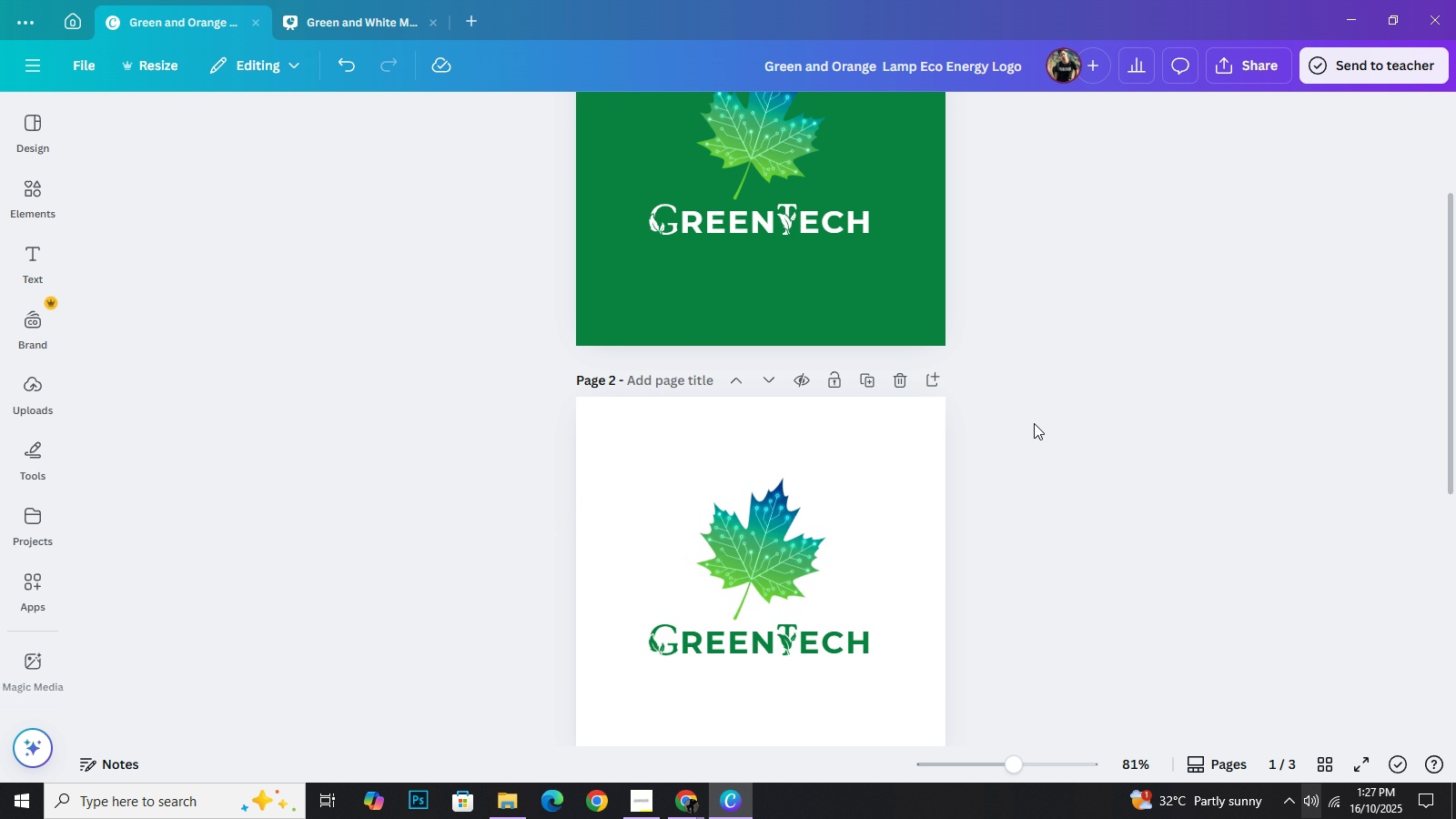 
scroll: coordinate [1032, 426], scroll_direction: down, amount: 7.0
 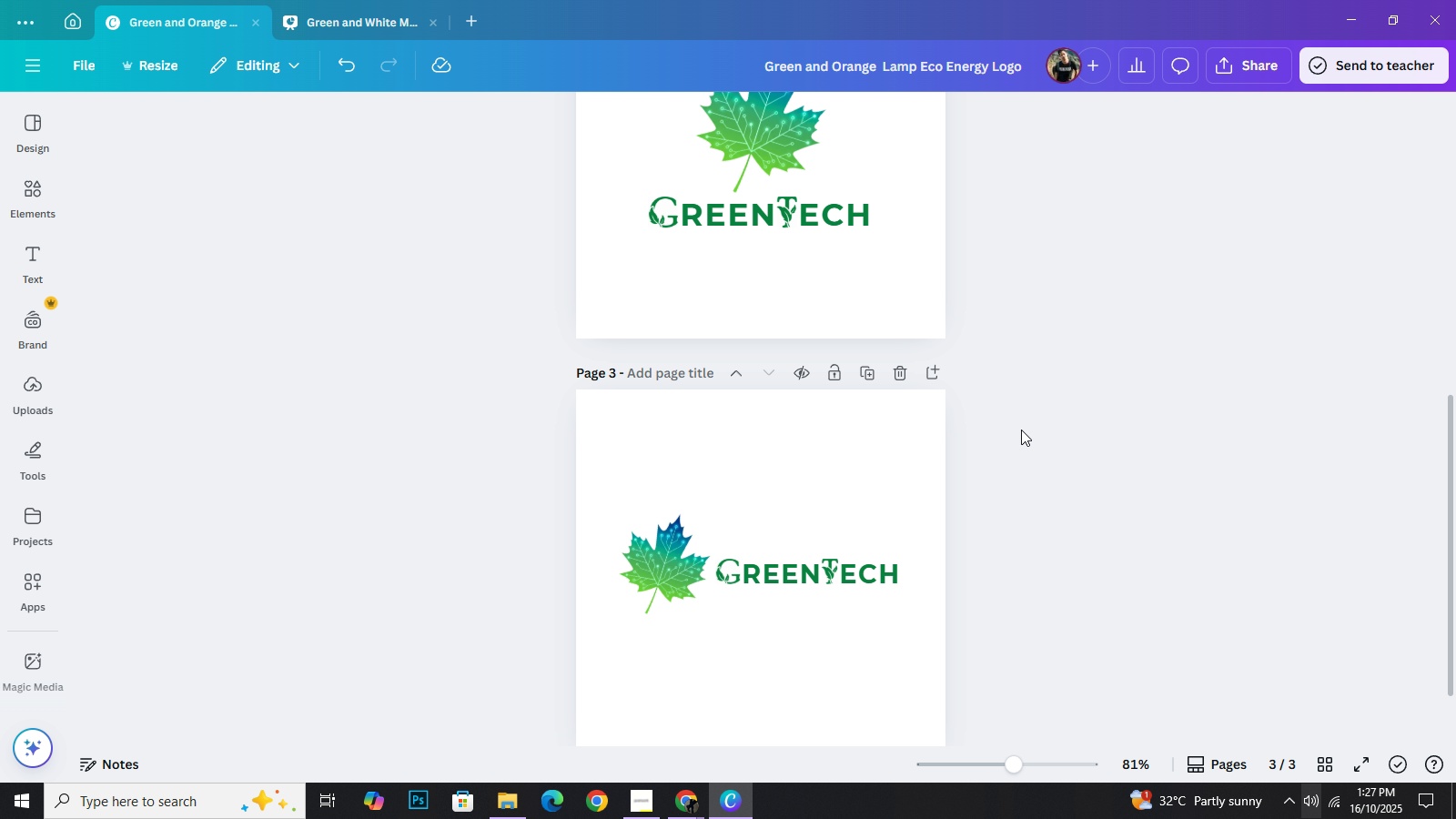 
scroll: coordinate [1021, 430], scroll_direction: up, amount: 7.0
 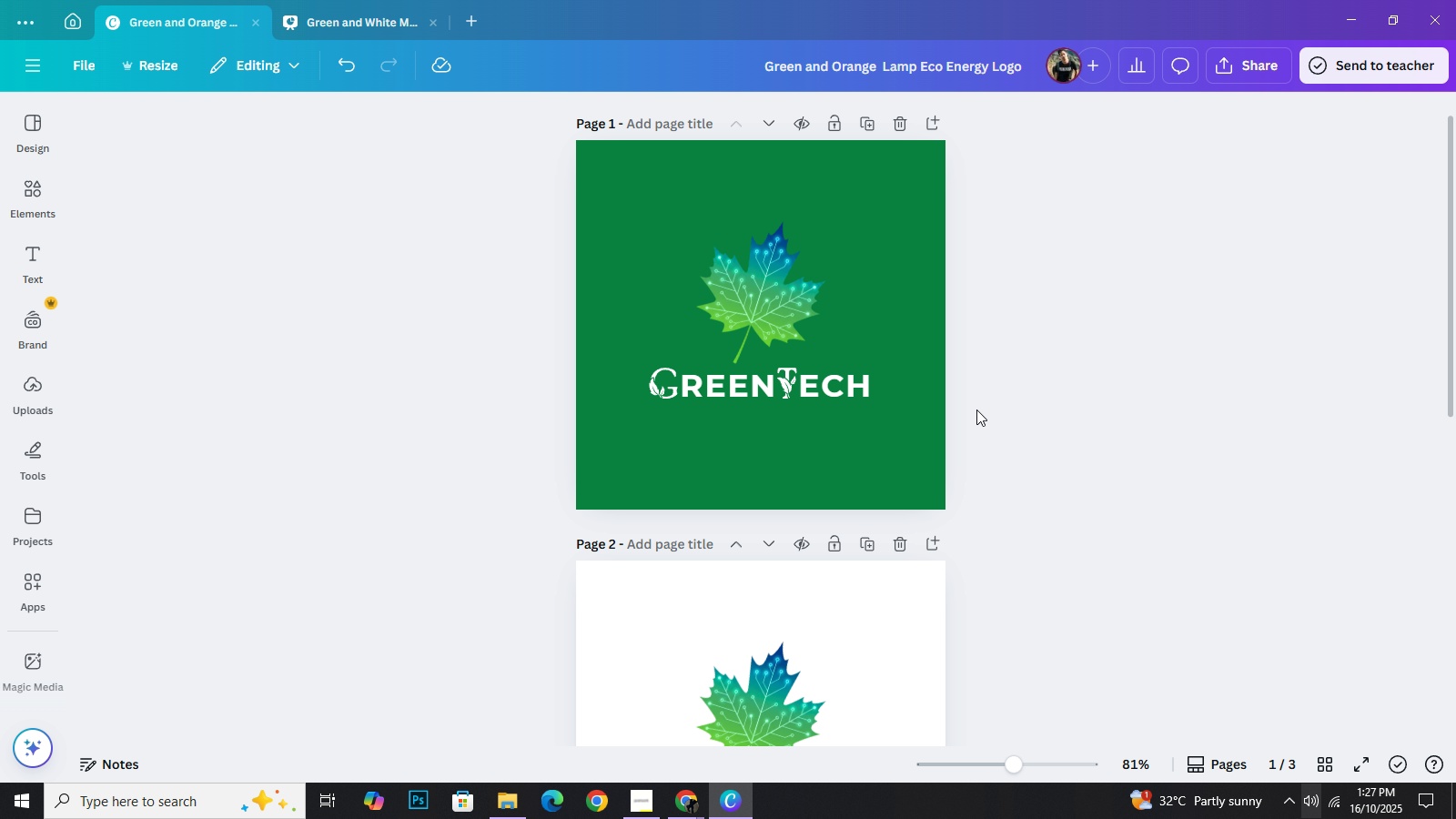 
scroll: coordinate [976, 410], scroll_direction: down, amount: 2.0
 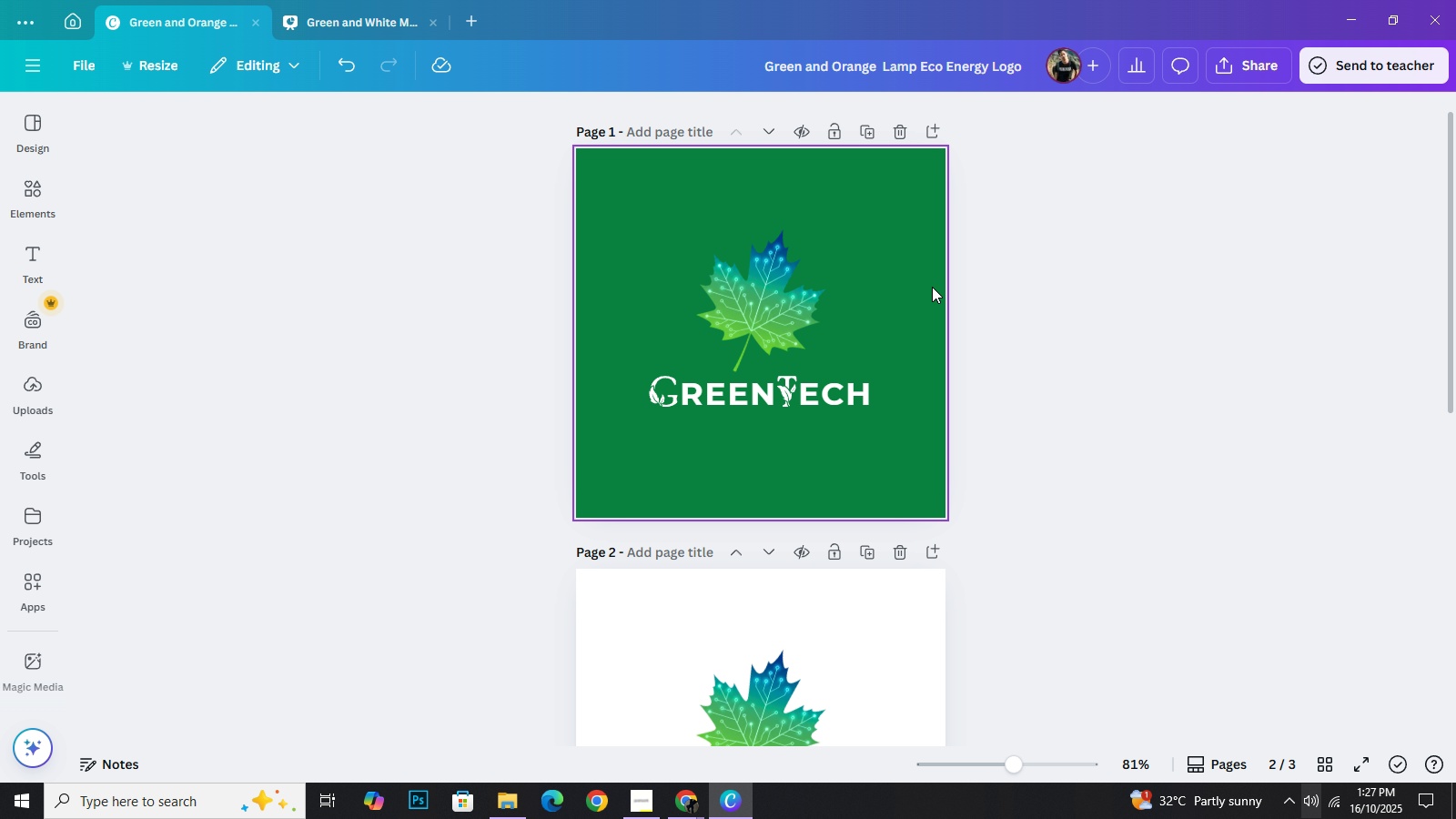 
scroll: coordinate [934, 288], scroll_direction: up, amount: 3.0
 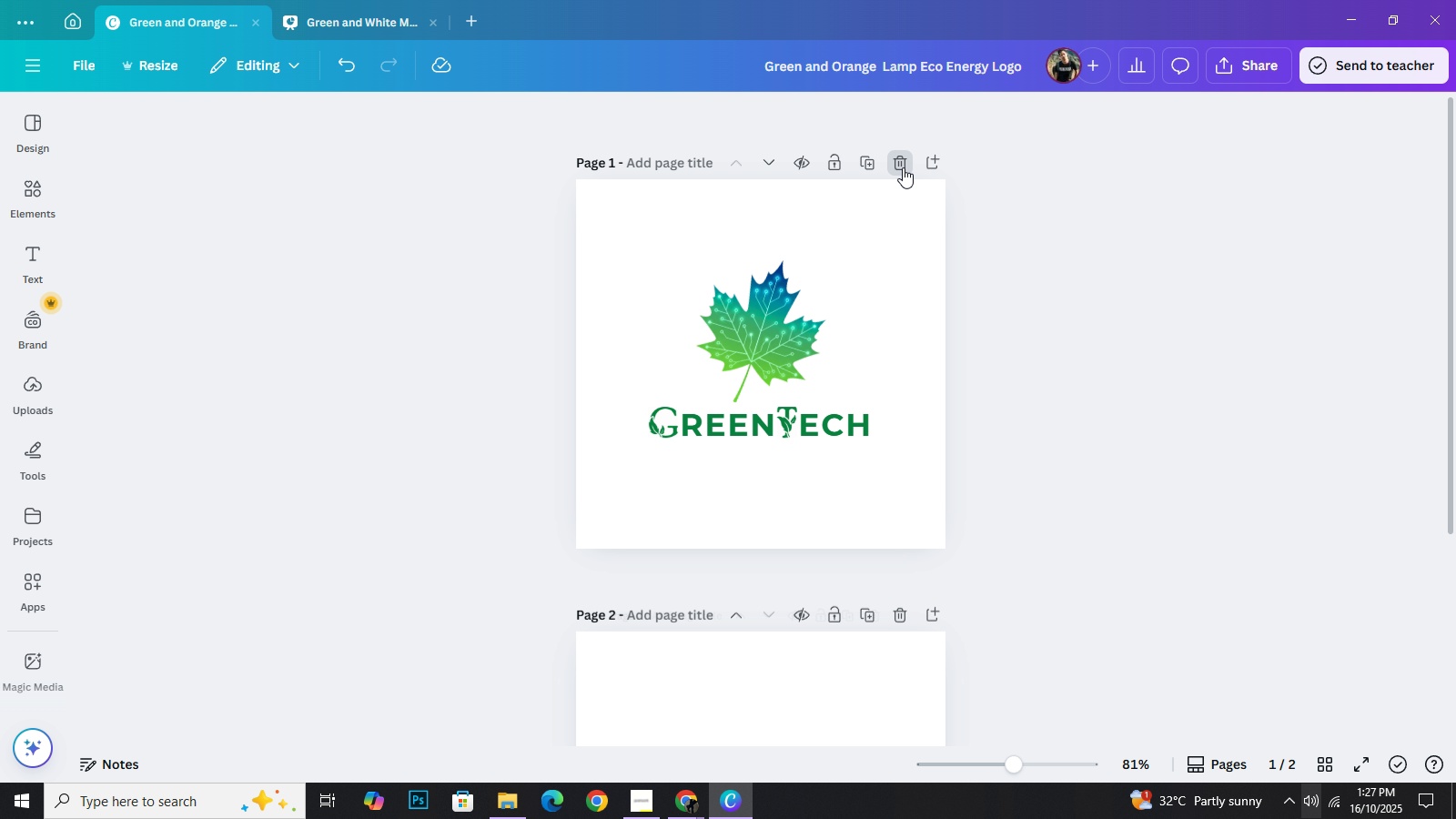 
scroll: coordinate [1032, 328], scroll_direction: down, amount: 4.0
 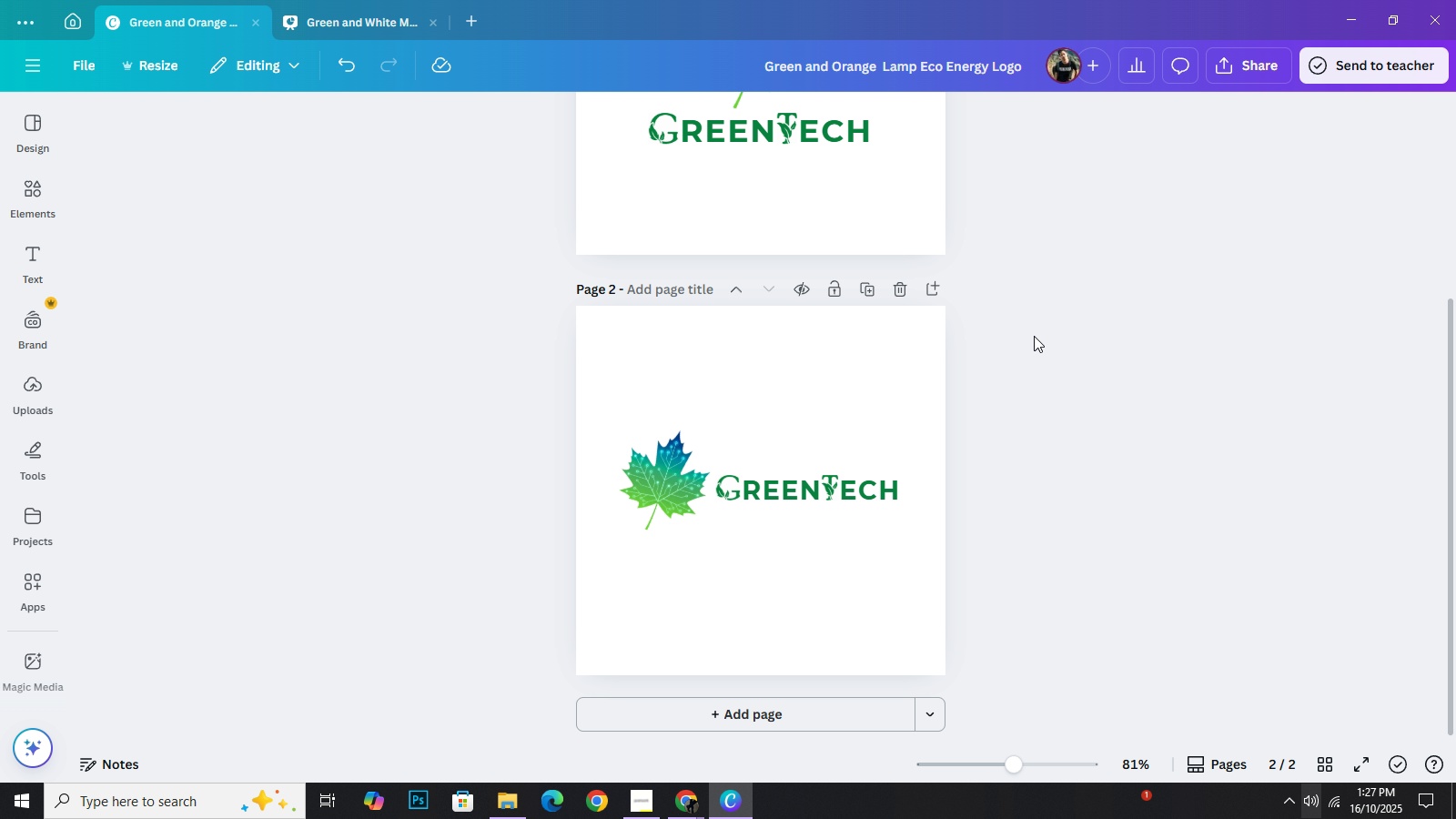 
wait(5.33)
 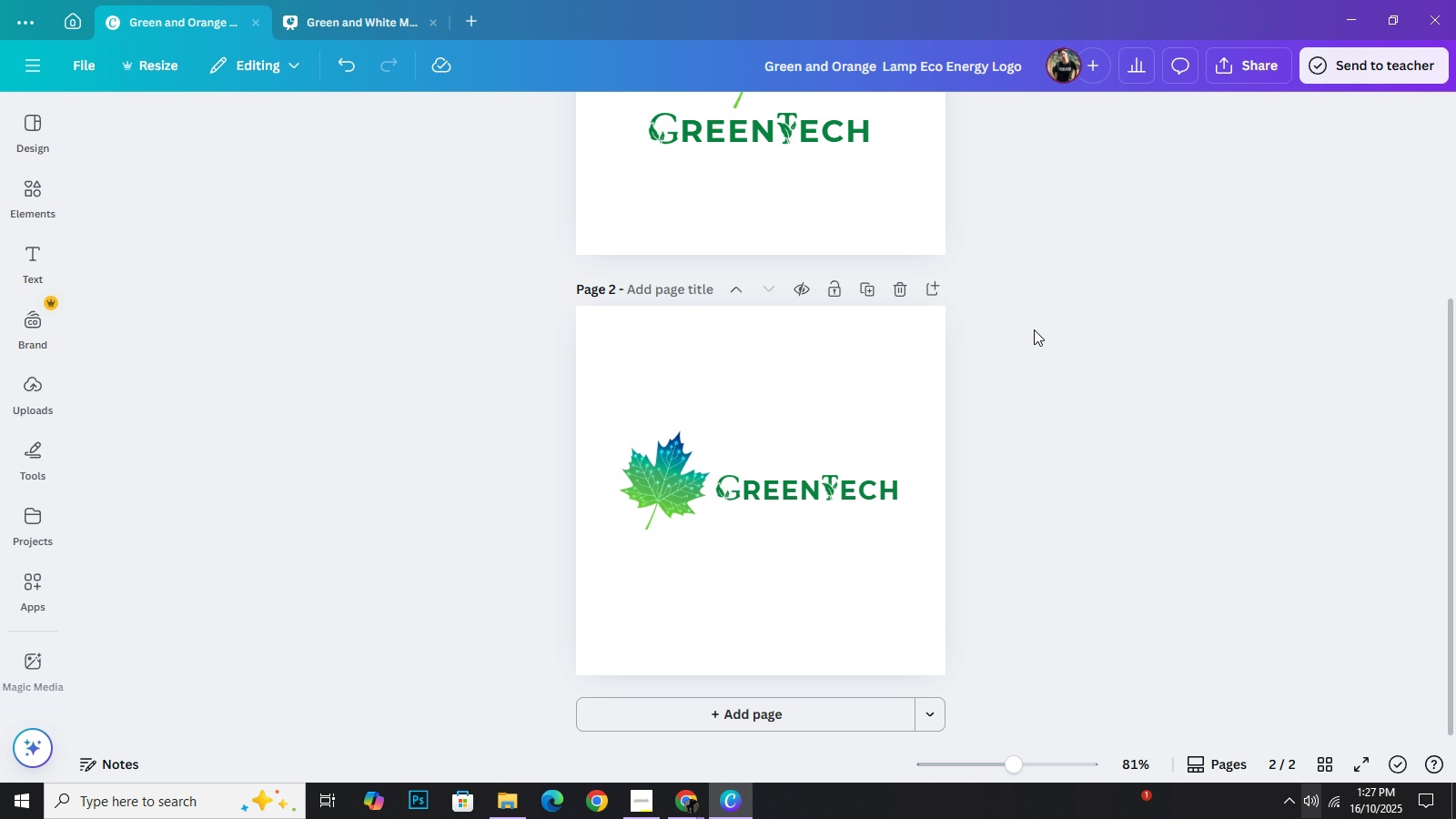 
scroll: coordinate [1033, 351], scroll_direction: up, amount: 3.0
 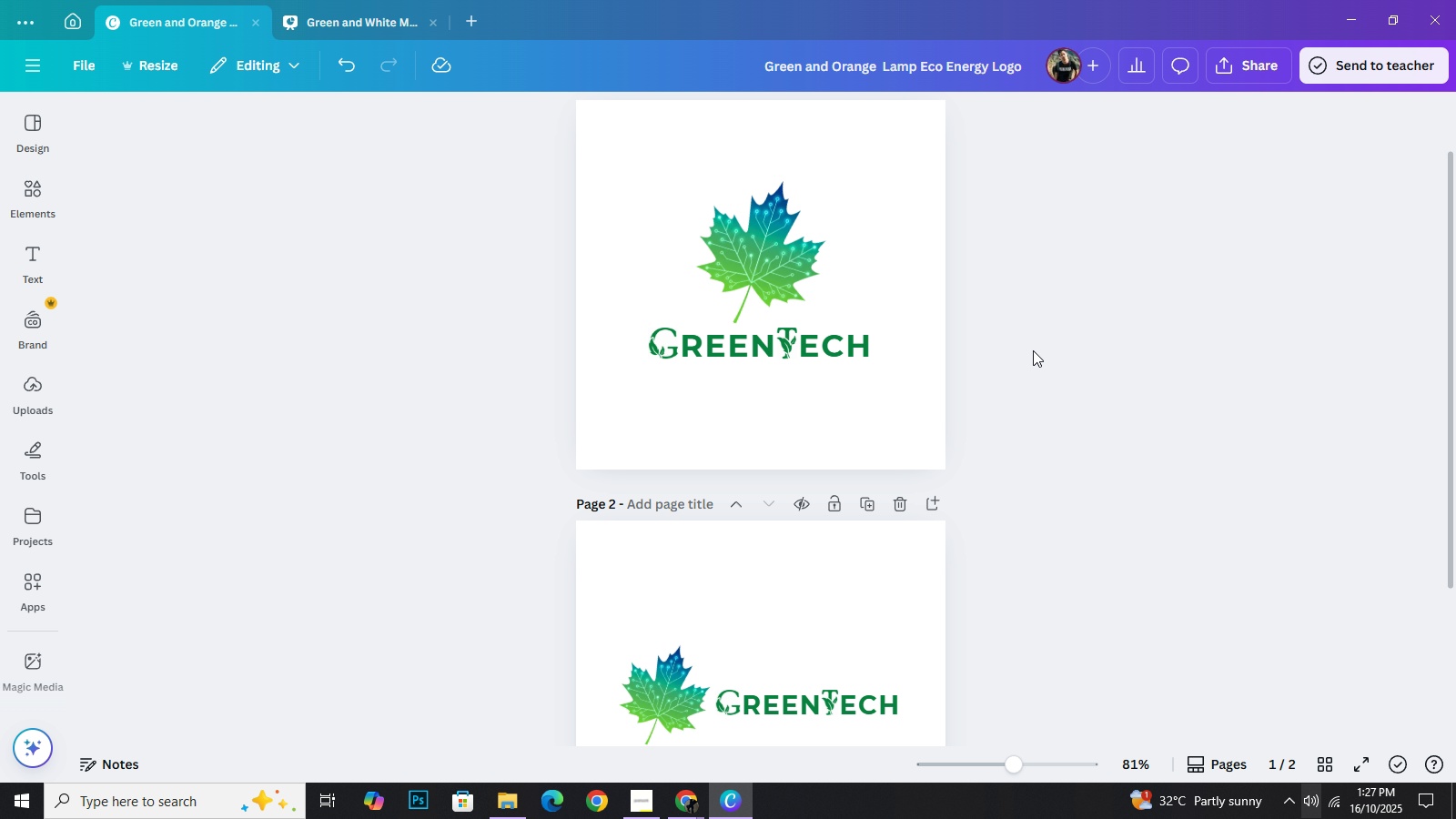 
scroll: coordinate [1033, 350], scroll_direction: down, amount: 4.0
 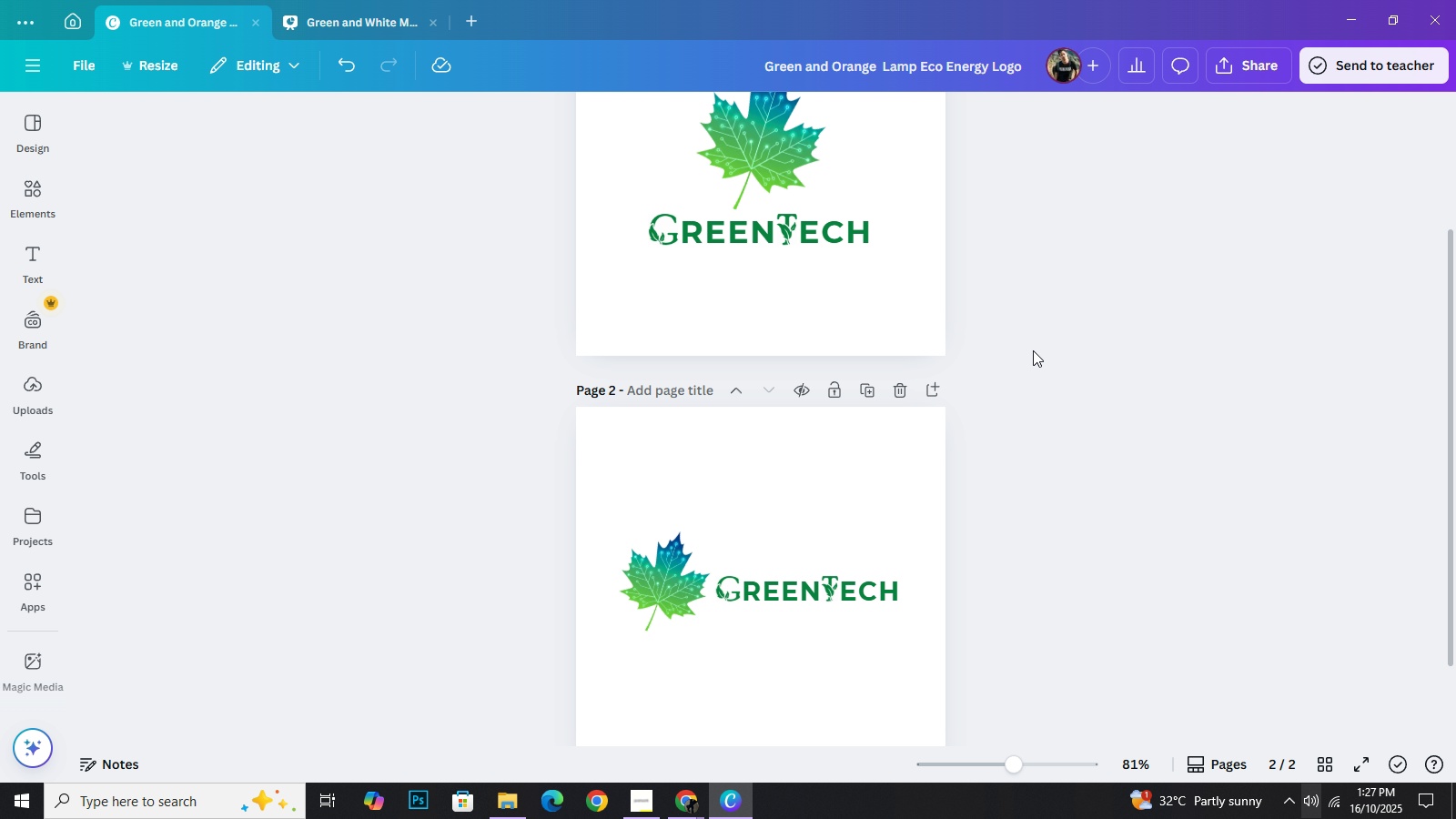 
scroll: coordinate [1033, 350], scroll_direction: up, amount: 6.0
 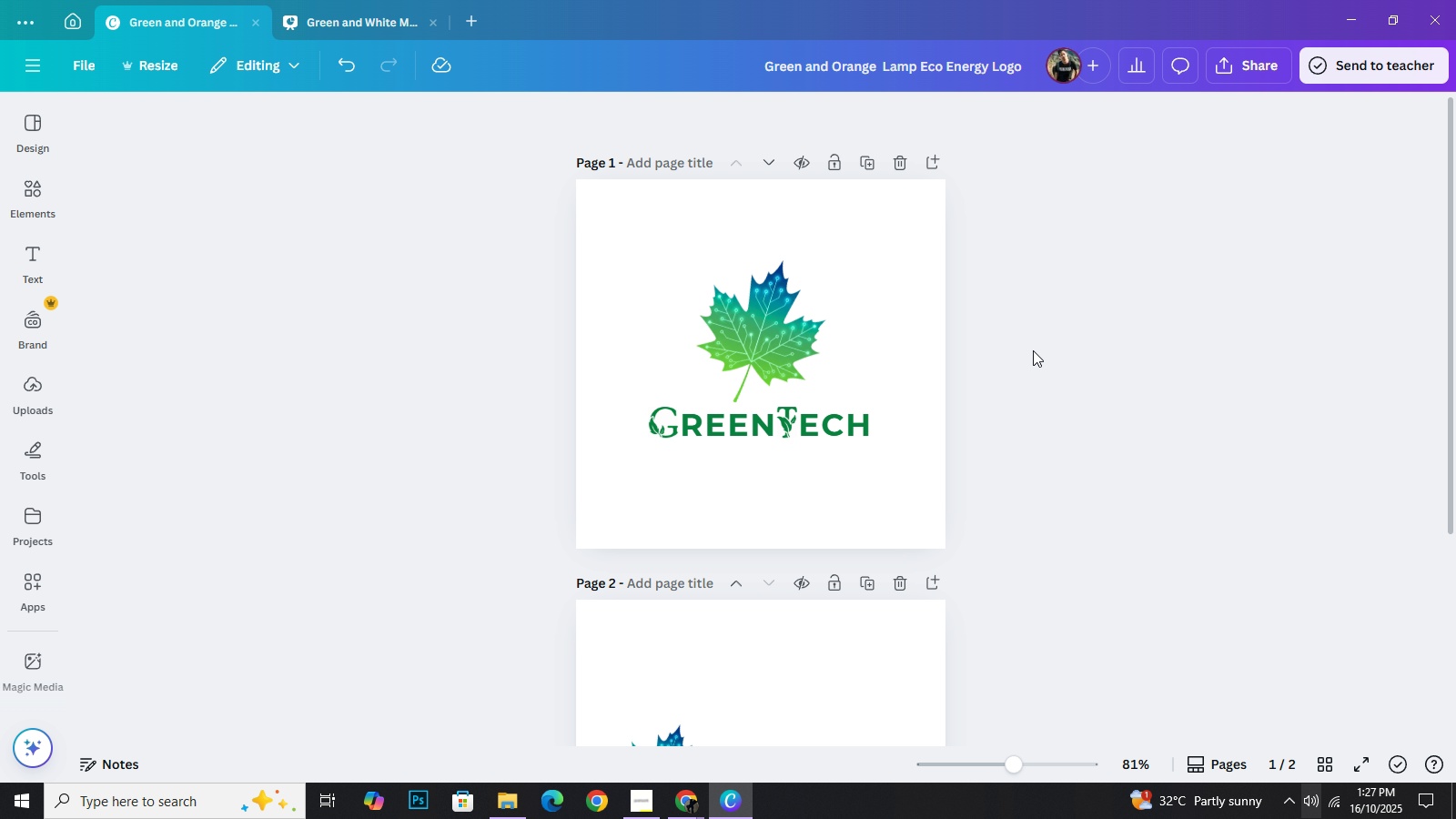 
wait(9.04)
 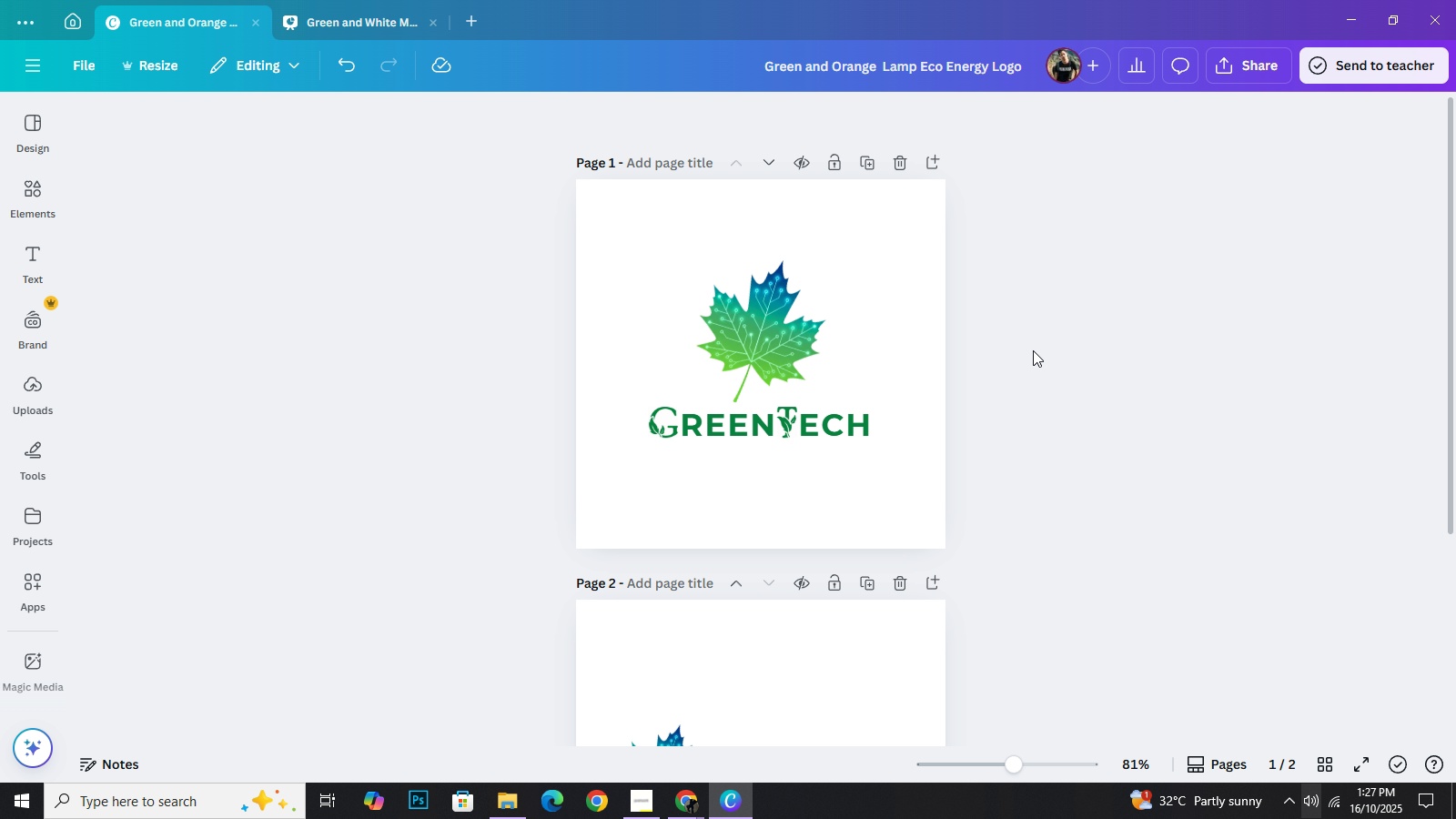 
left_click([377, 7])
 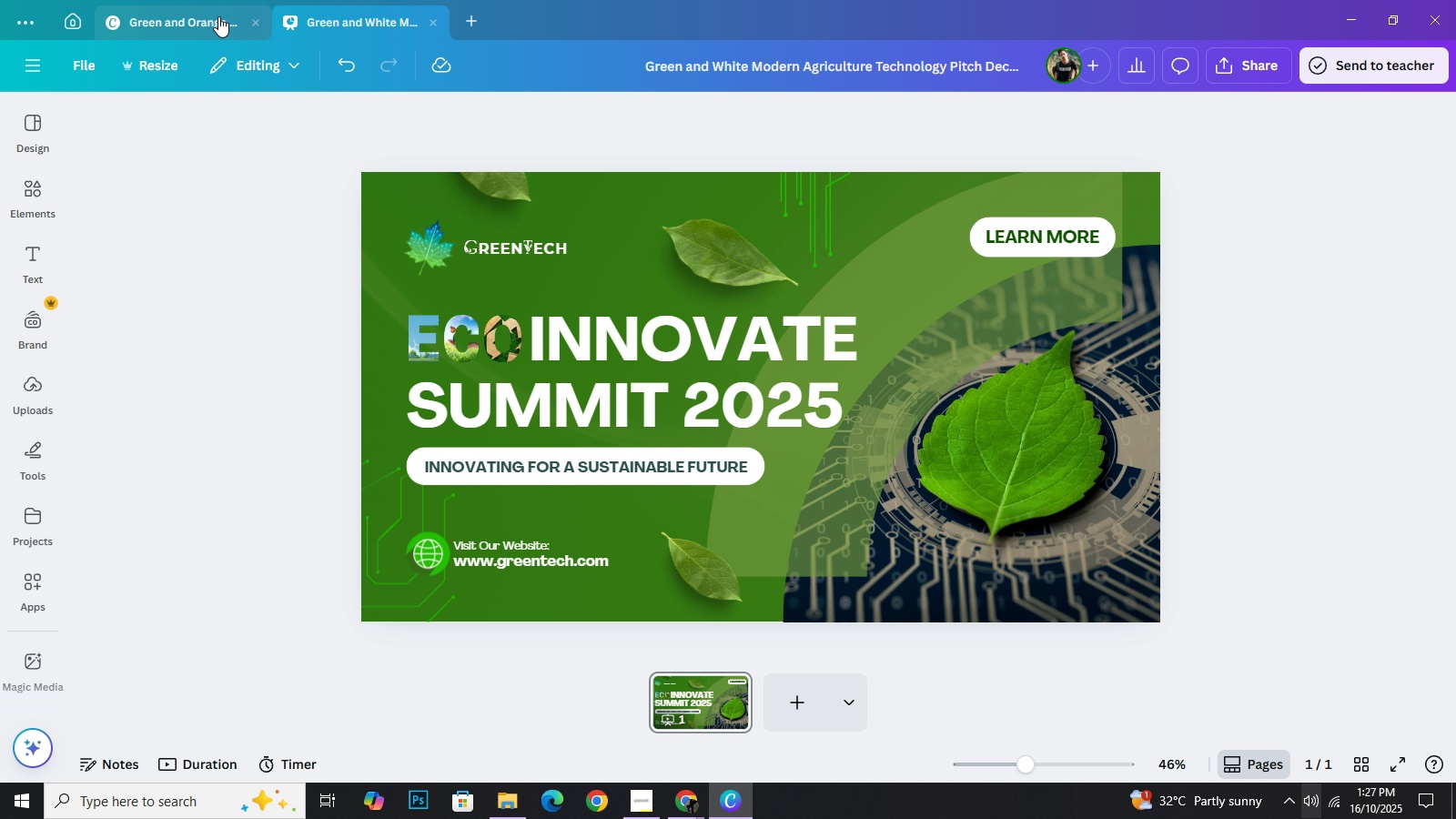 
left_click([201, 15])
 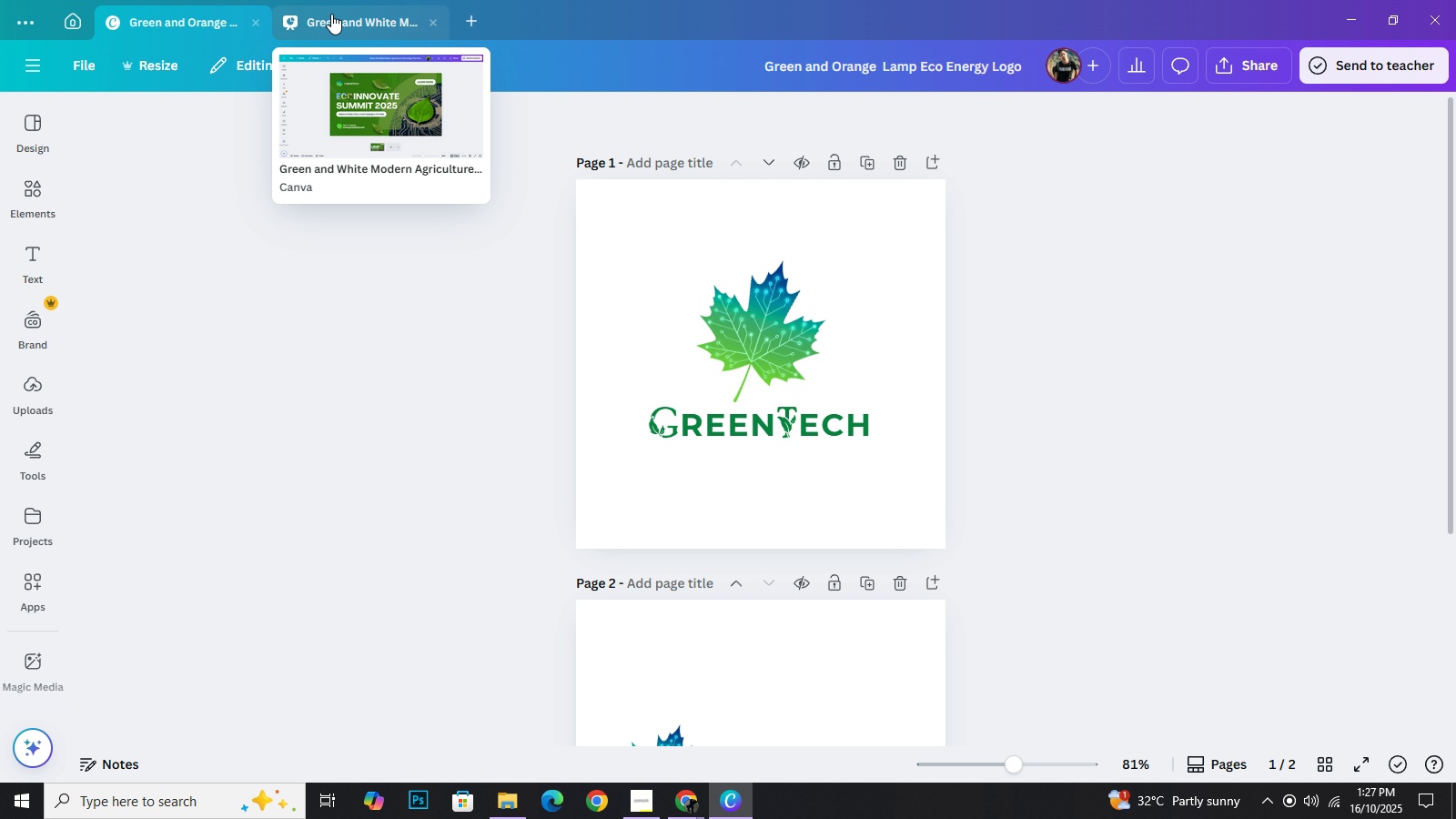 
left_click([331, 14])
 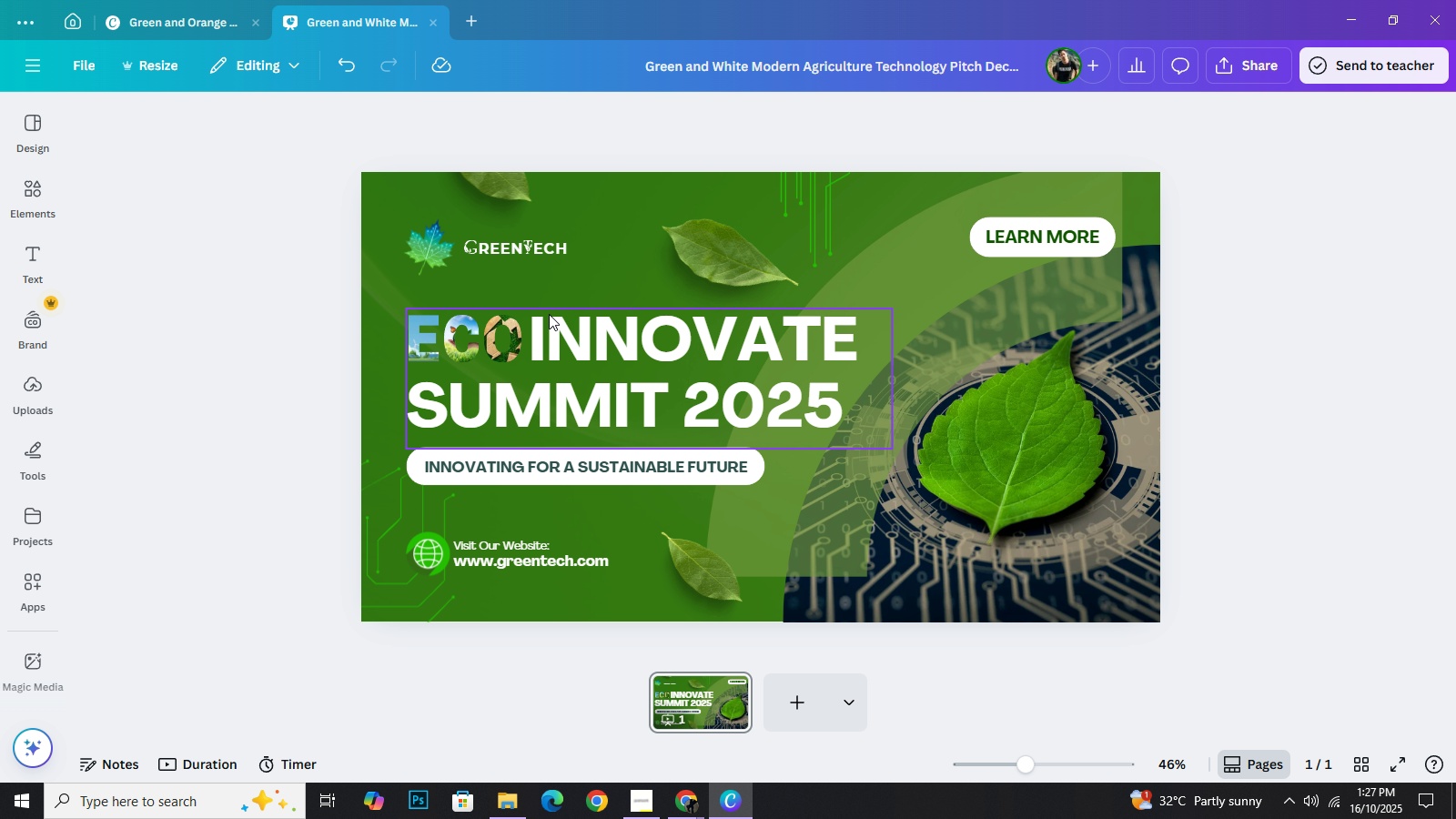 
left_click([632, 363])
 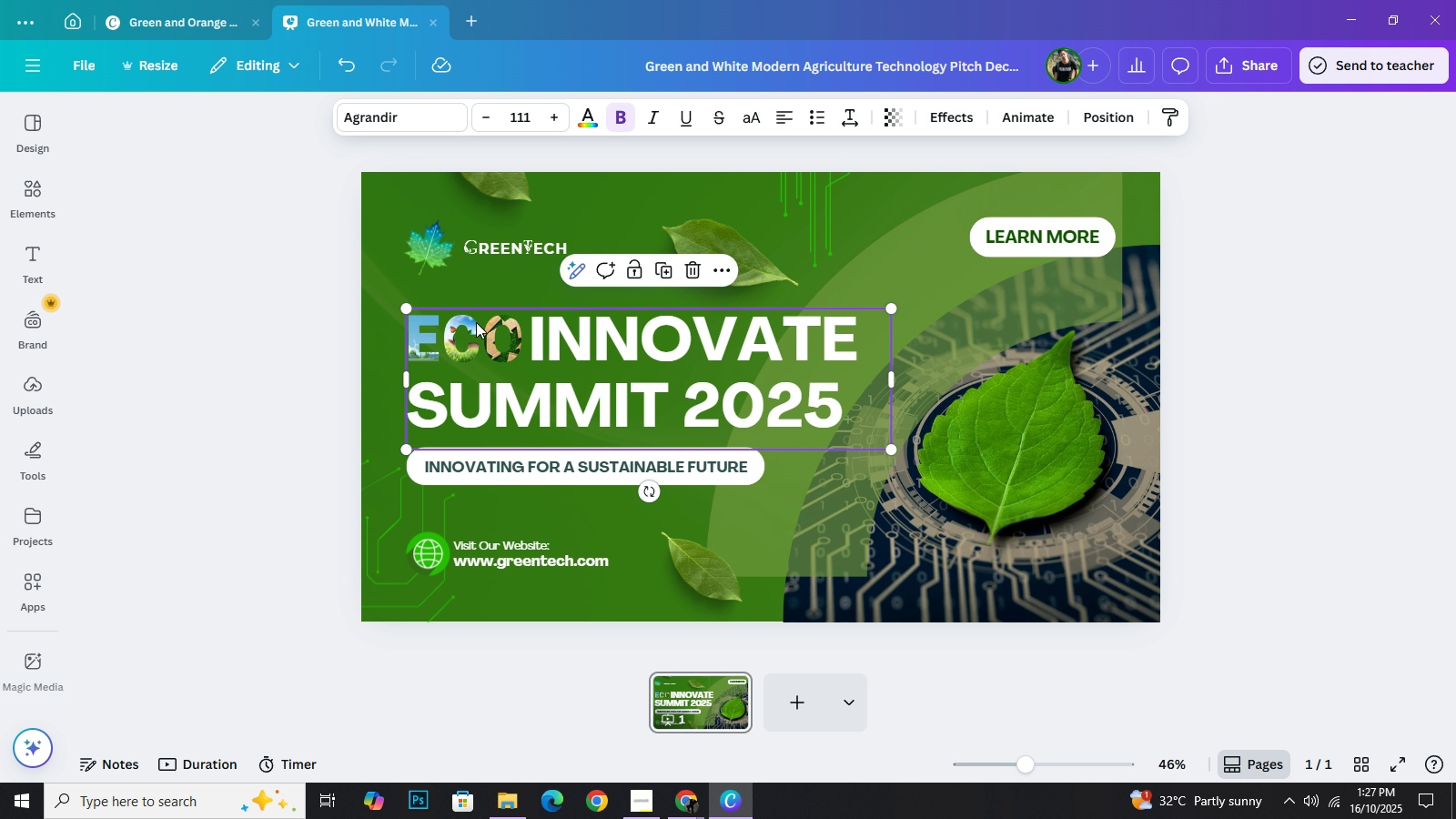 
left_click([298, 268])
 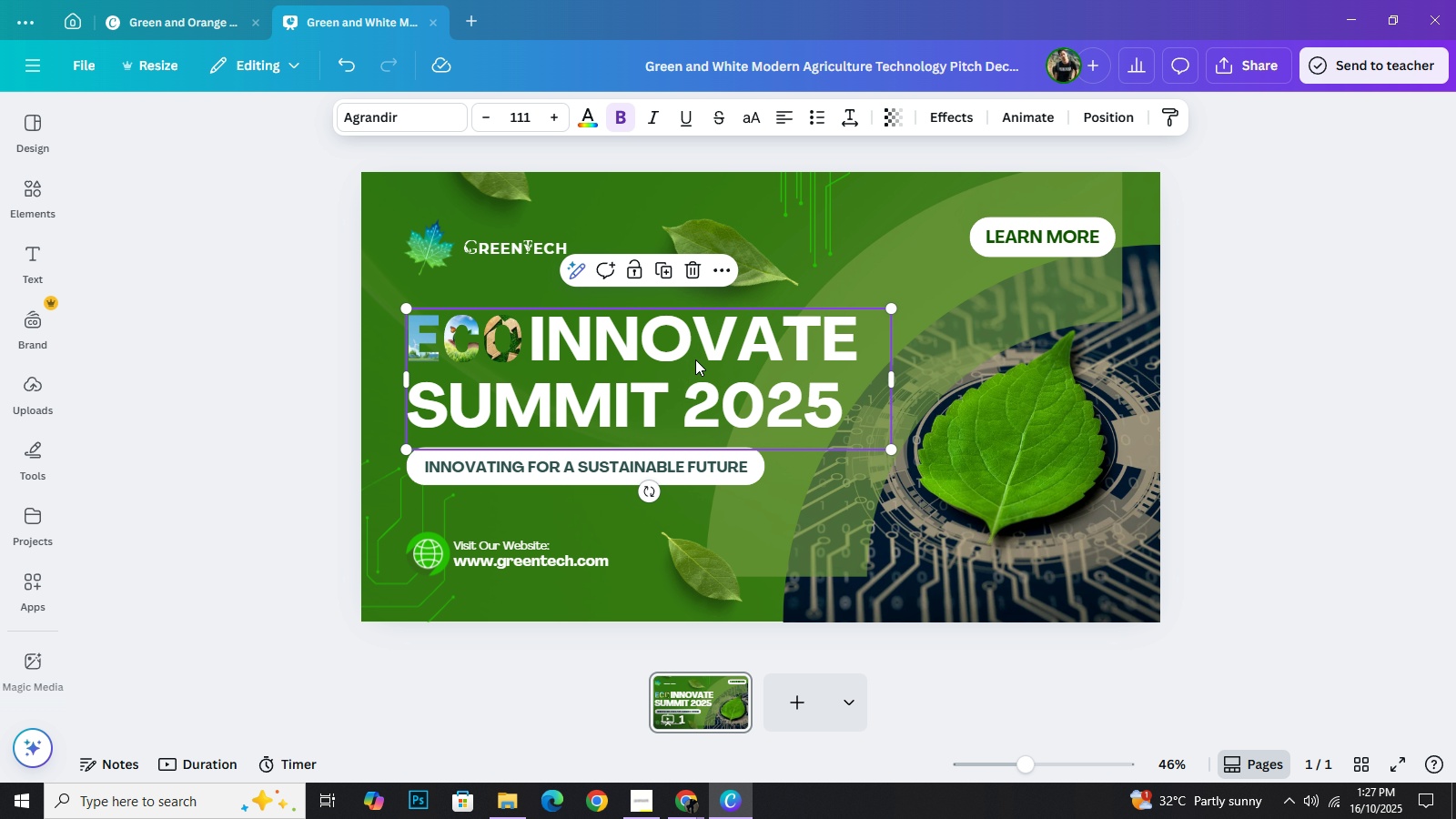 
left_click([695, 359])
 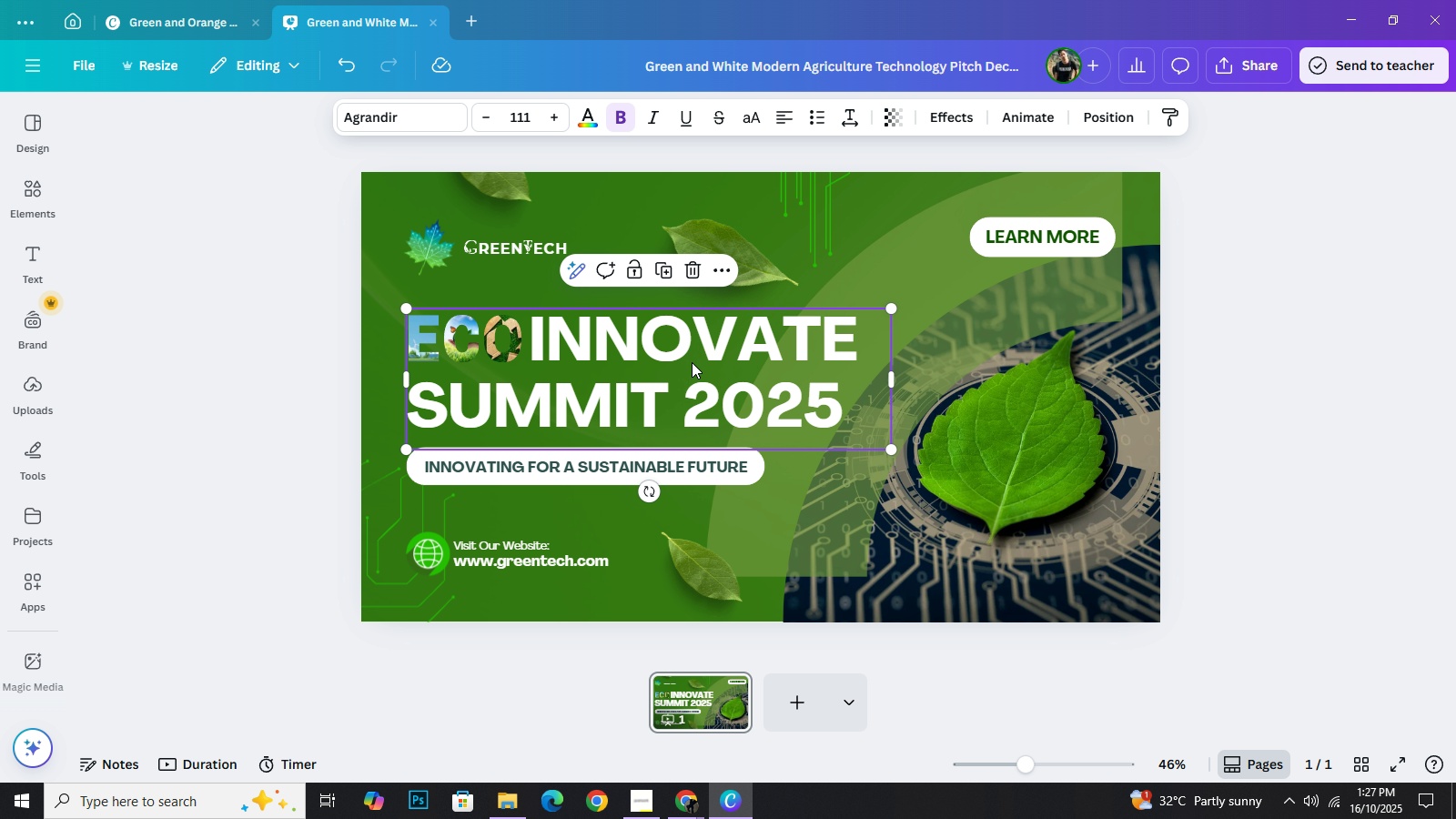 
left_click_drag(start_coordinate=[692, 362], to_coordinate=[691, 465])
 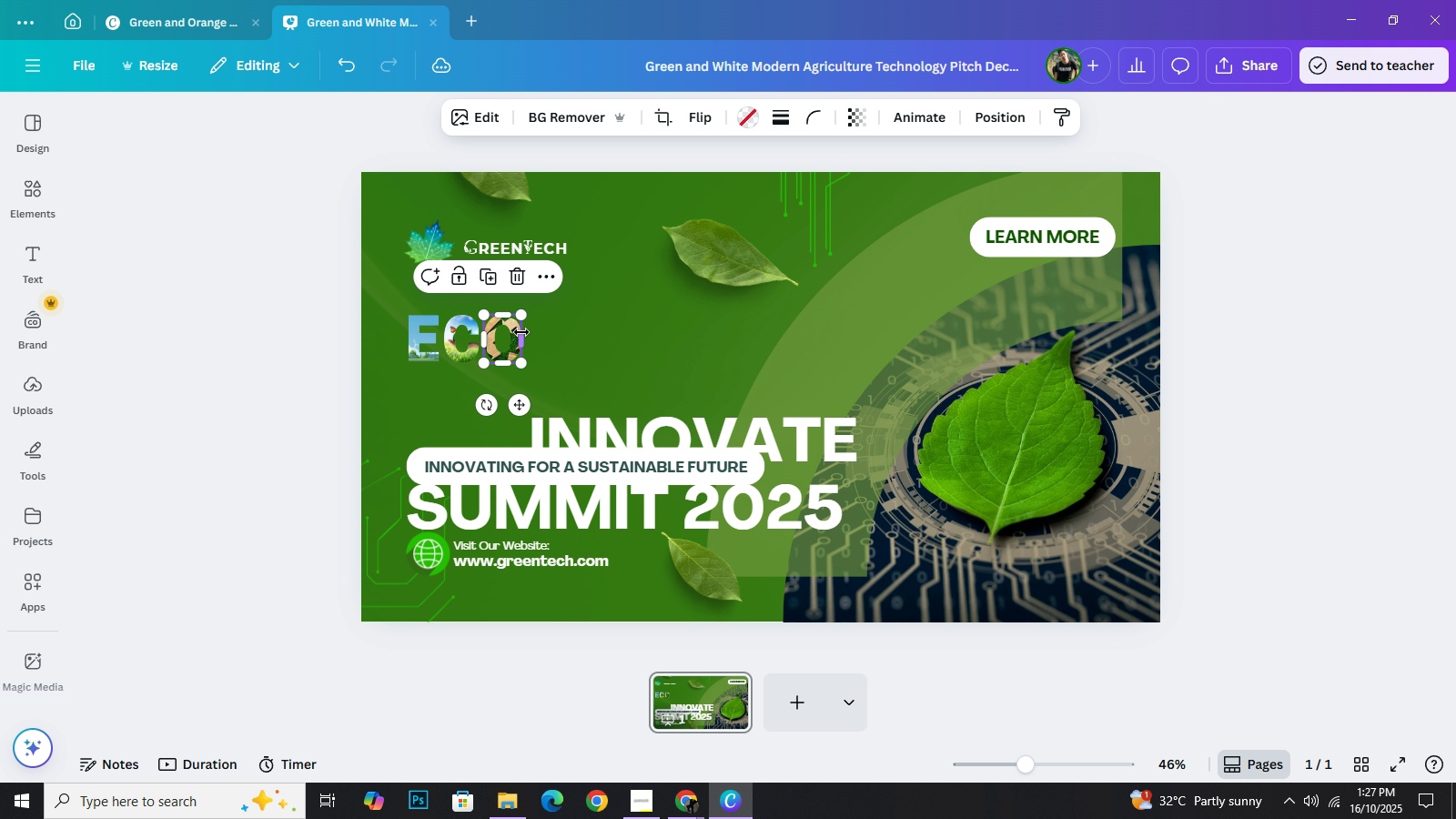 
left_click([521, 332])
 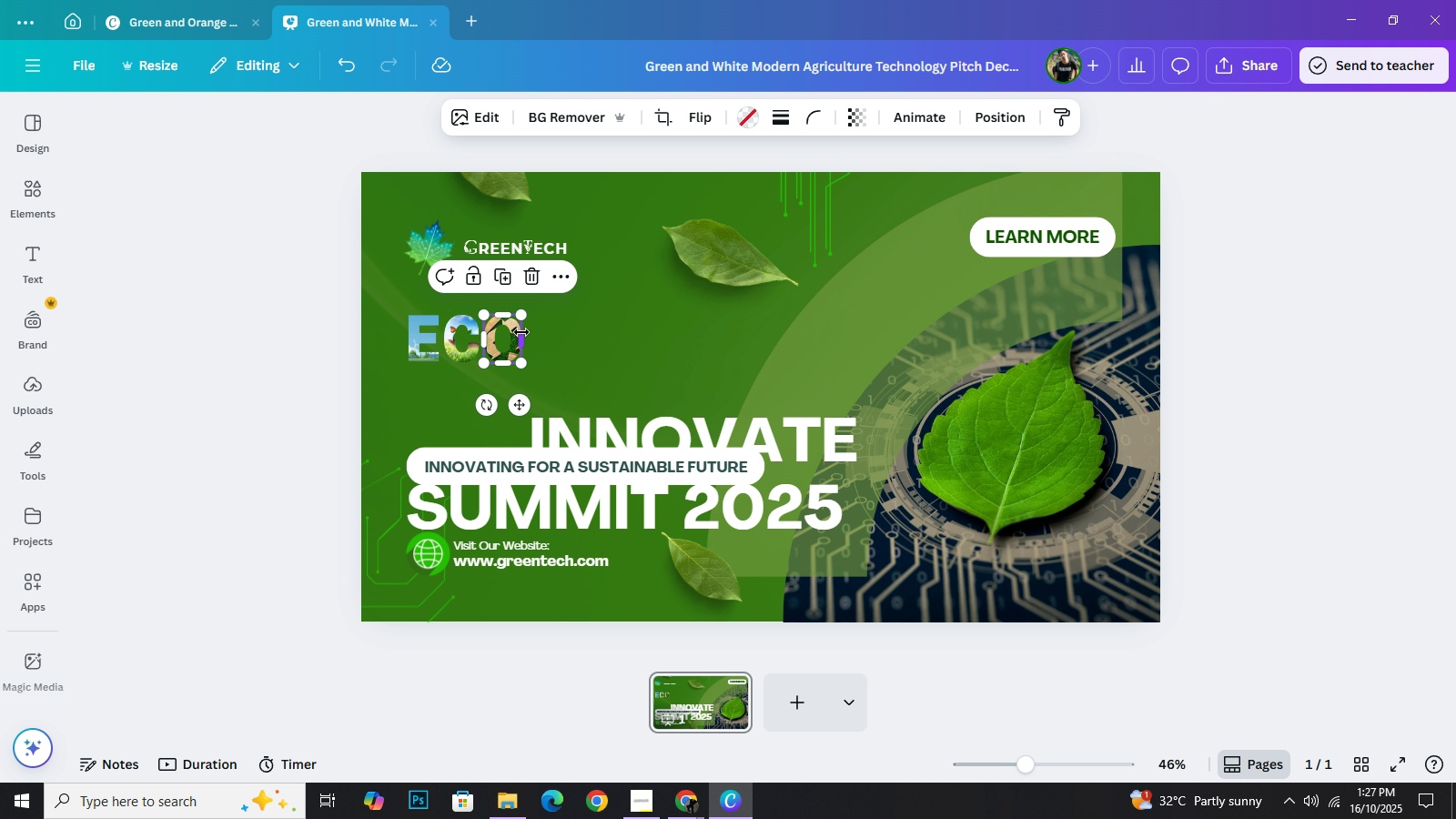 
key(ArrowRight)
 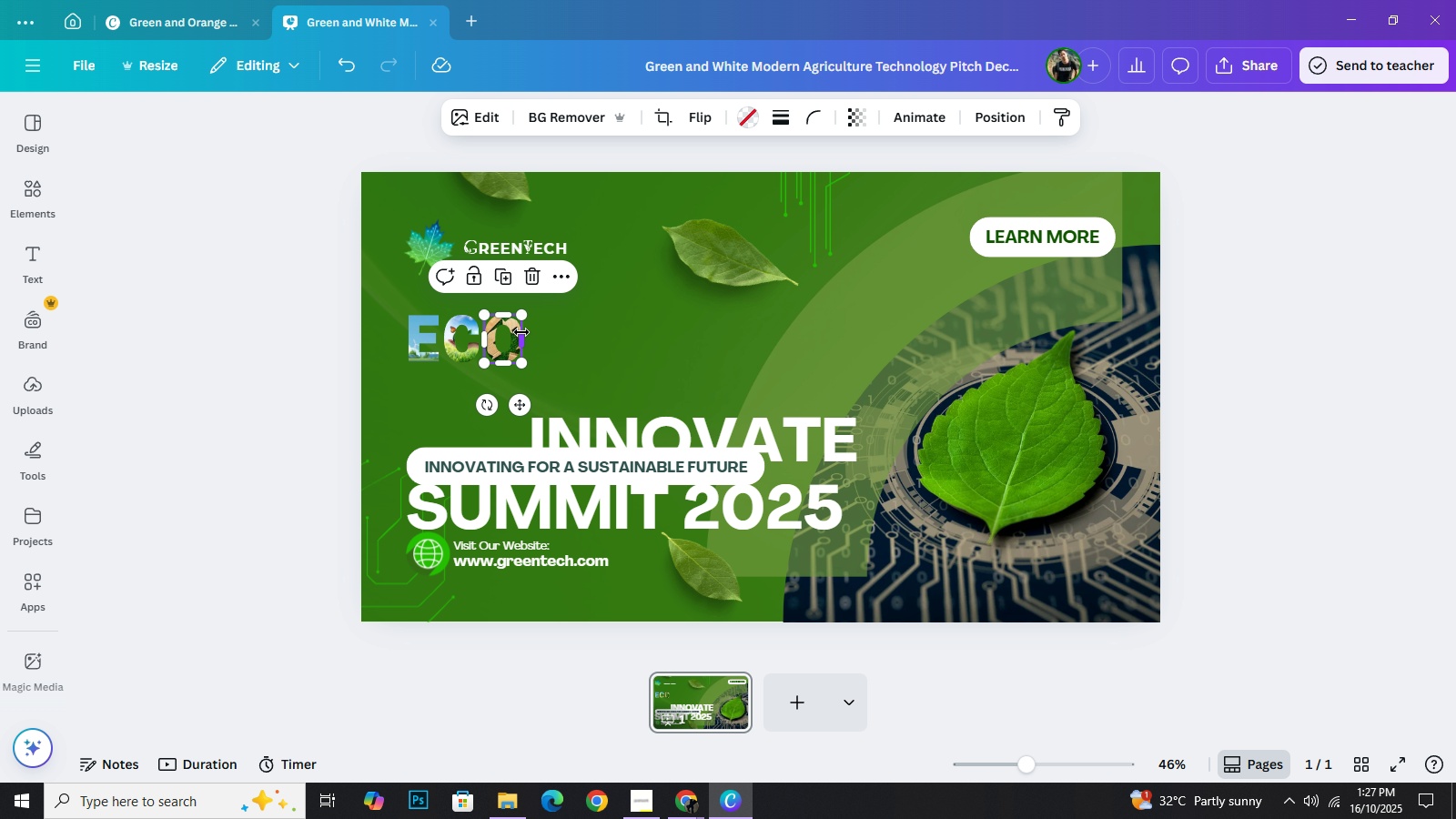 
key(ArrowRight)
 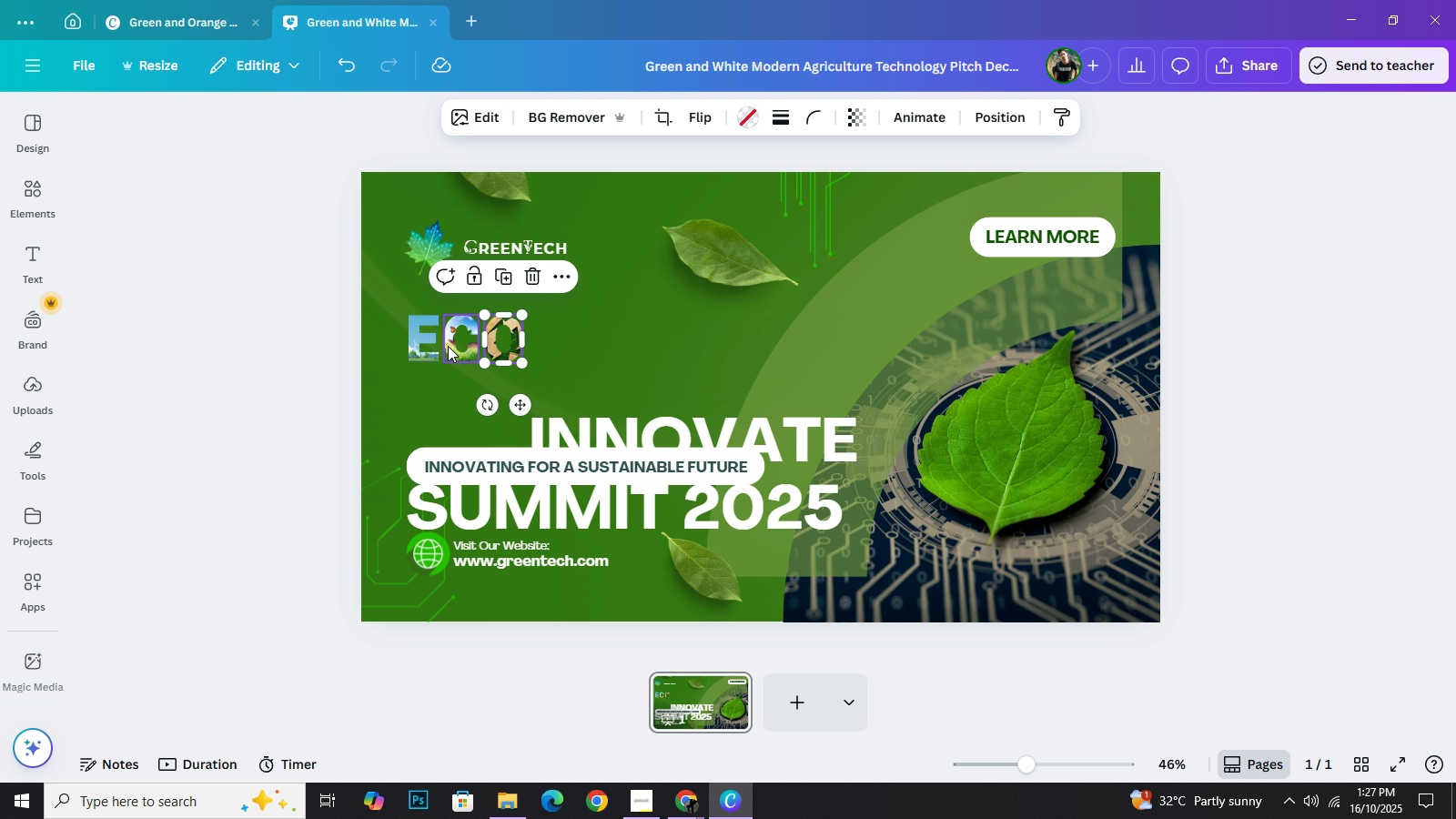 
left_click([448, 346])
 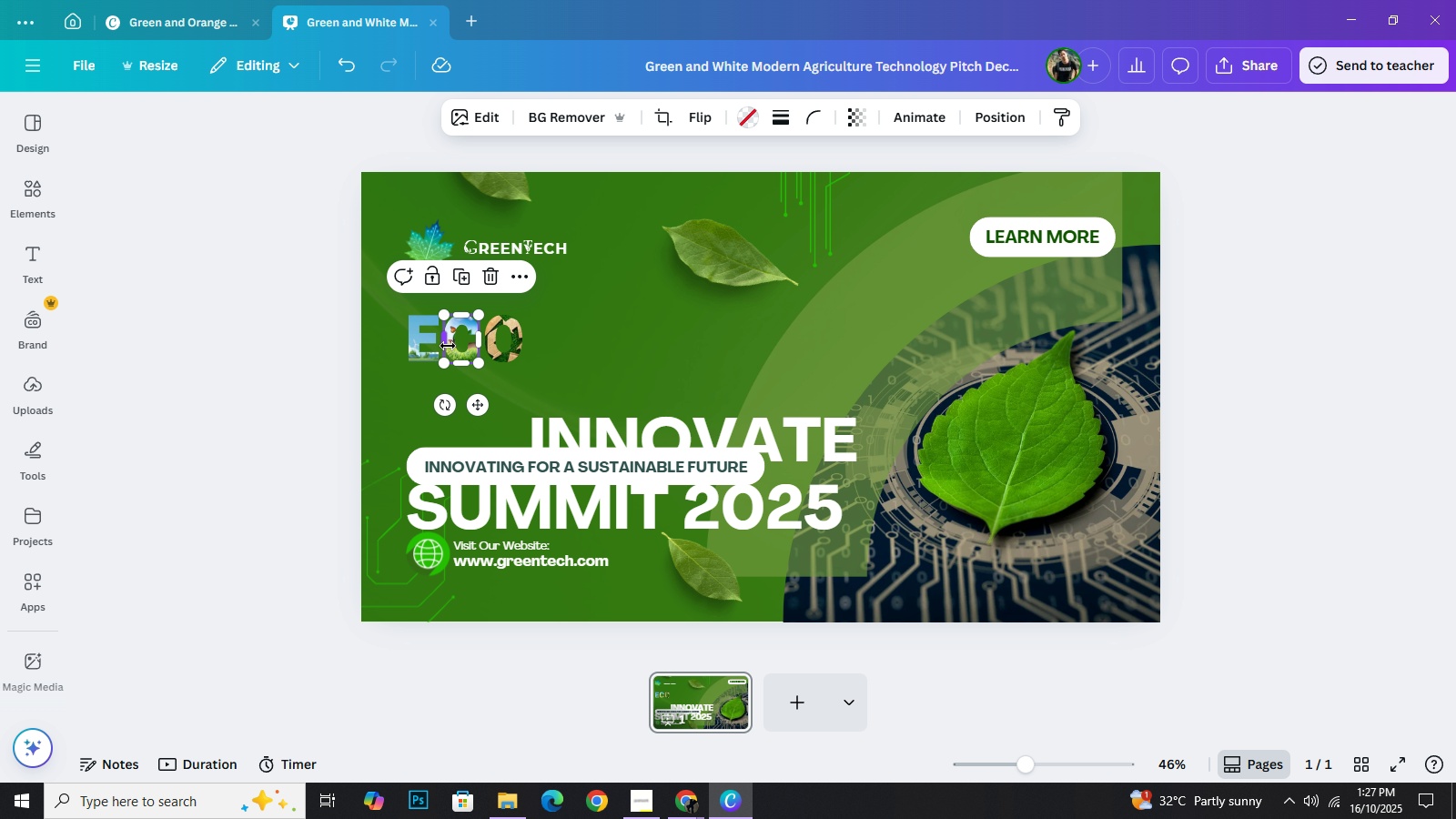 
key(ArrowRight)
 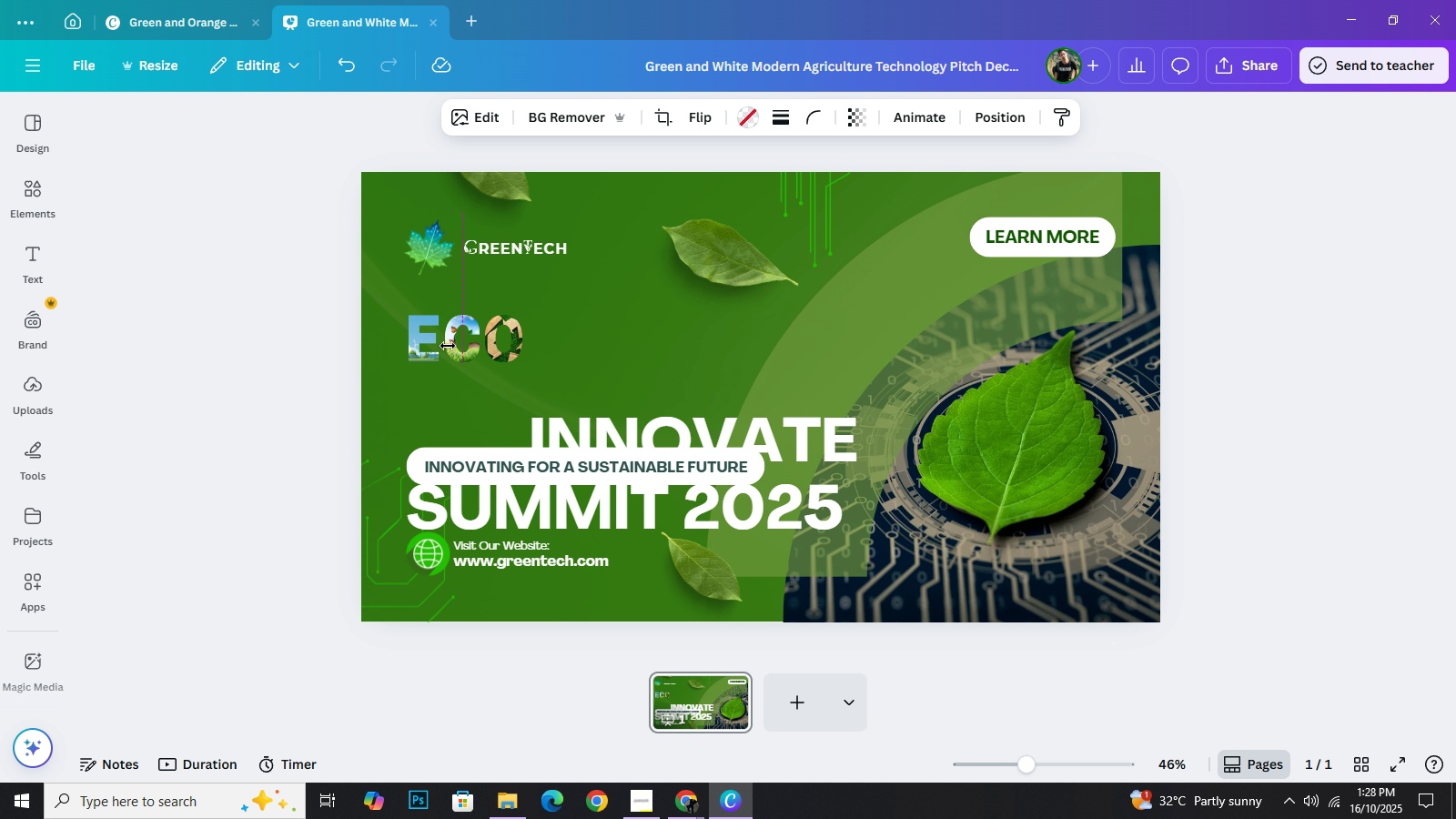 
key(ArrowRight)
 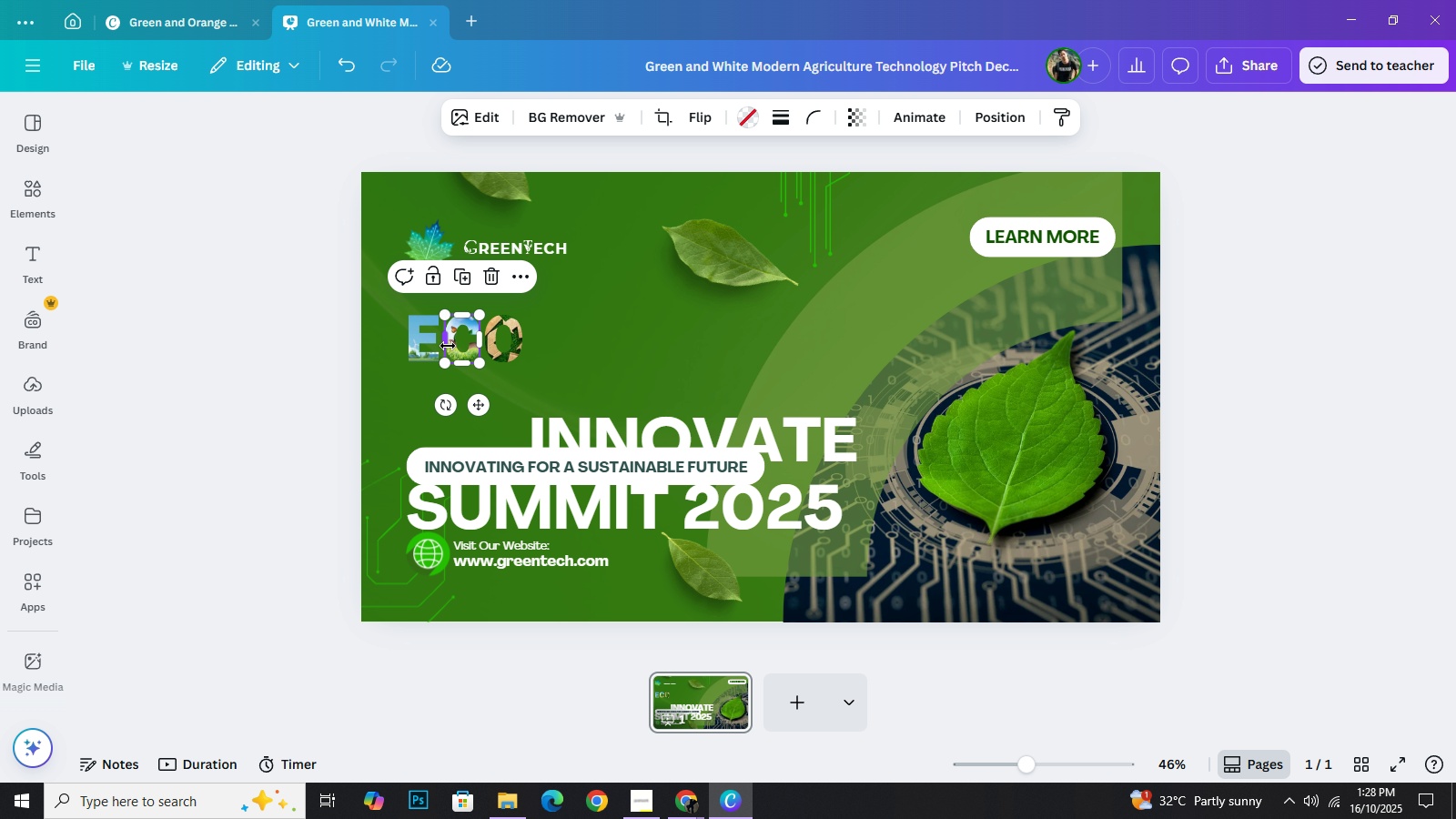 
key(ArrowLeft)
 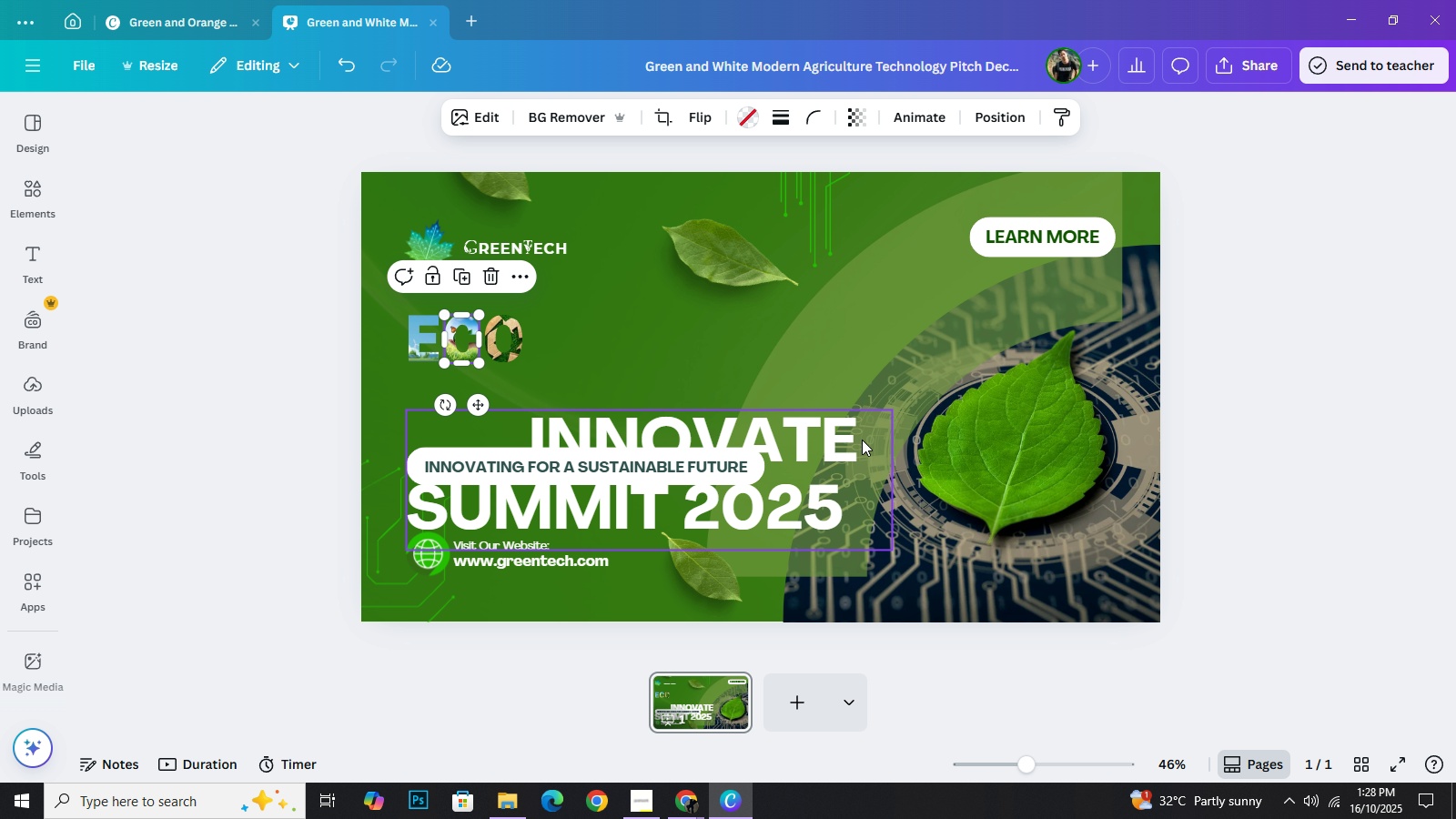 
left_click_drag(start_coordinate=[861, 440], to_coordinate=[860, 340])
 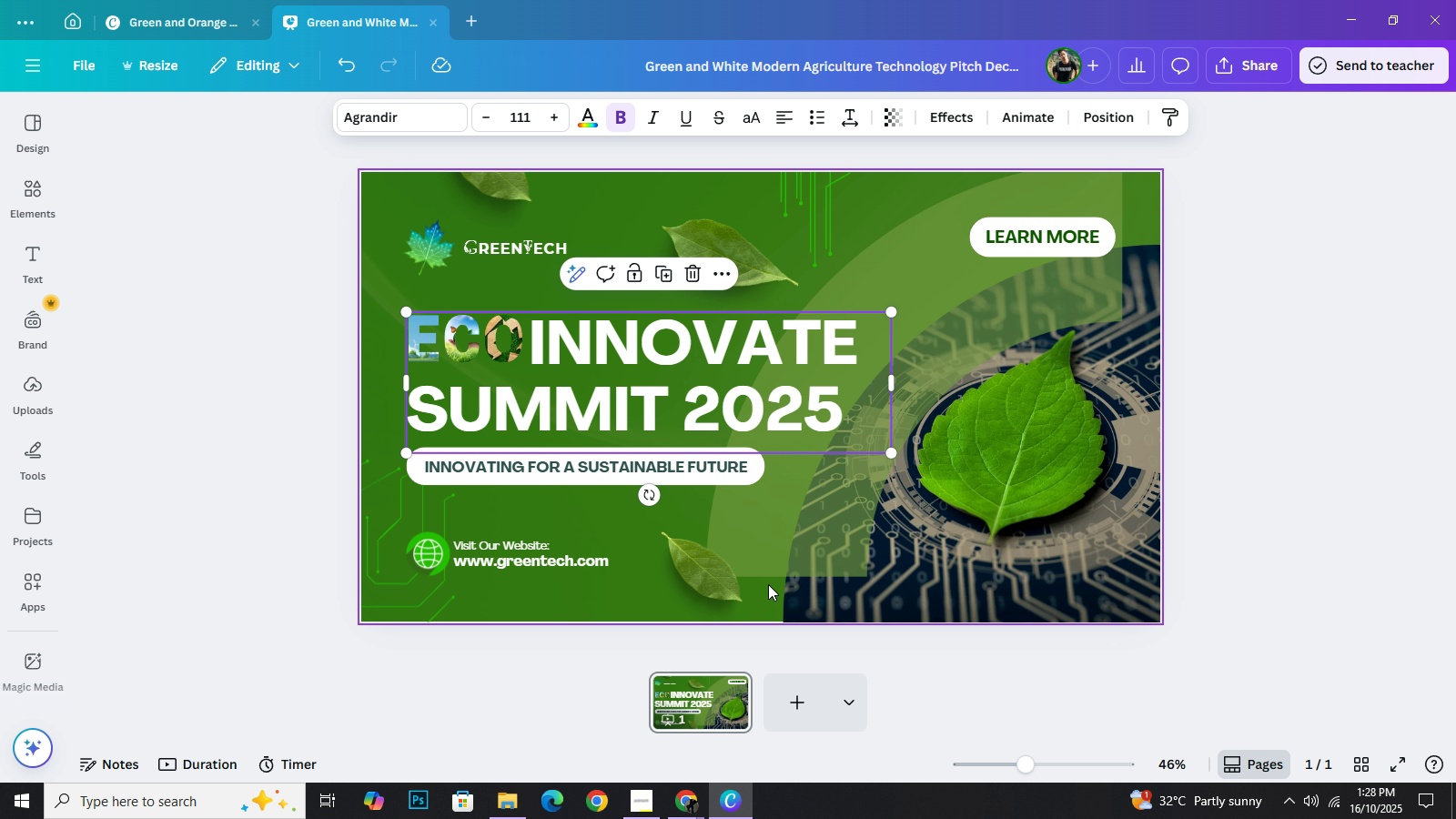 
key(ArrowUp)
 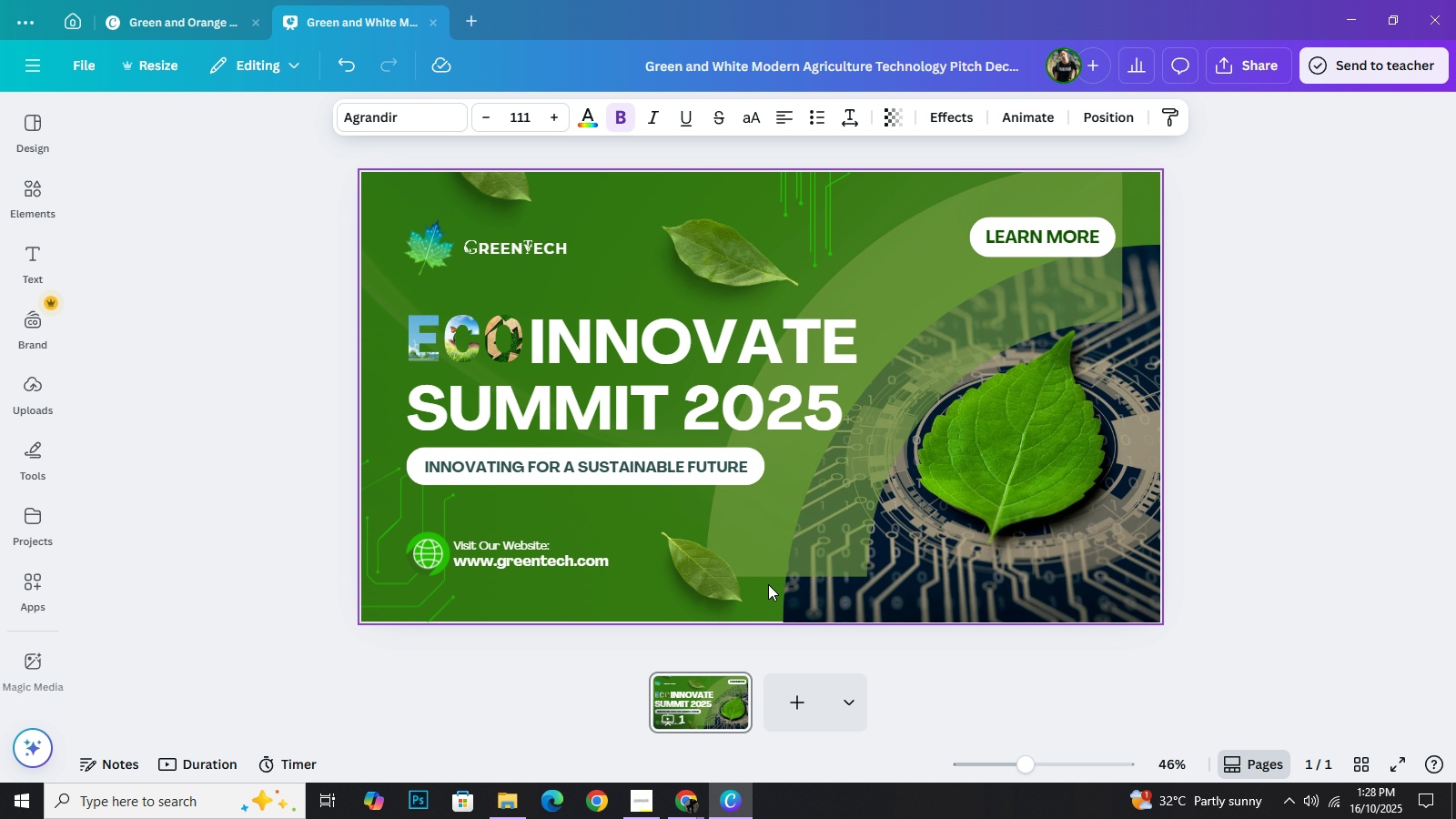 
key(ArrowUp)
 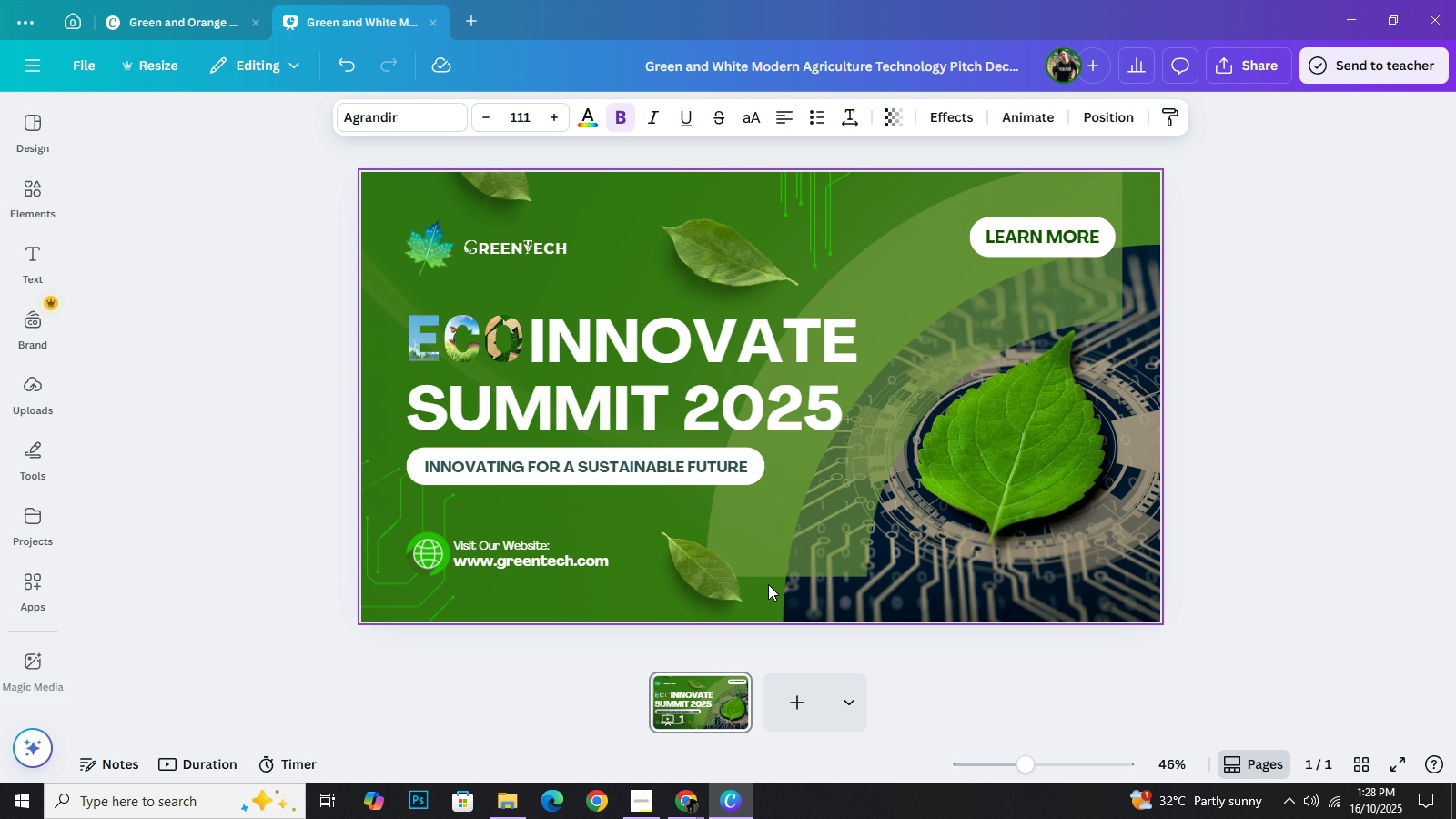 
key(ArrowUp)
 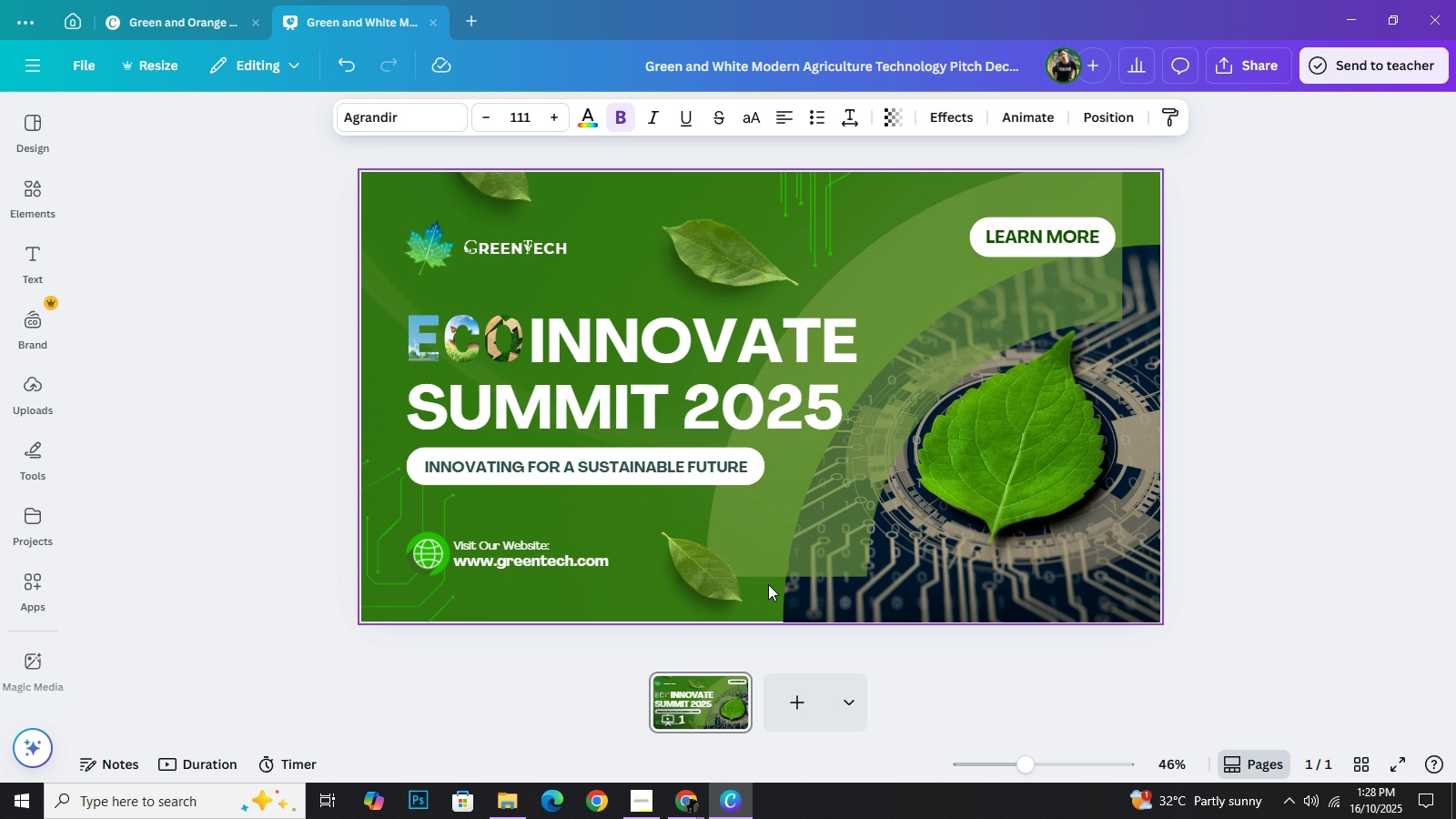 
key(ArrowUp)
 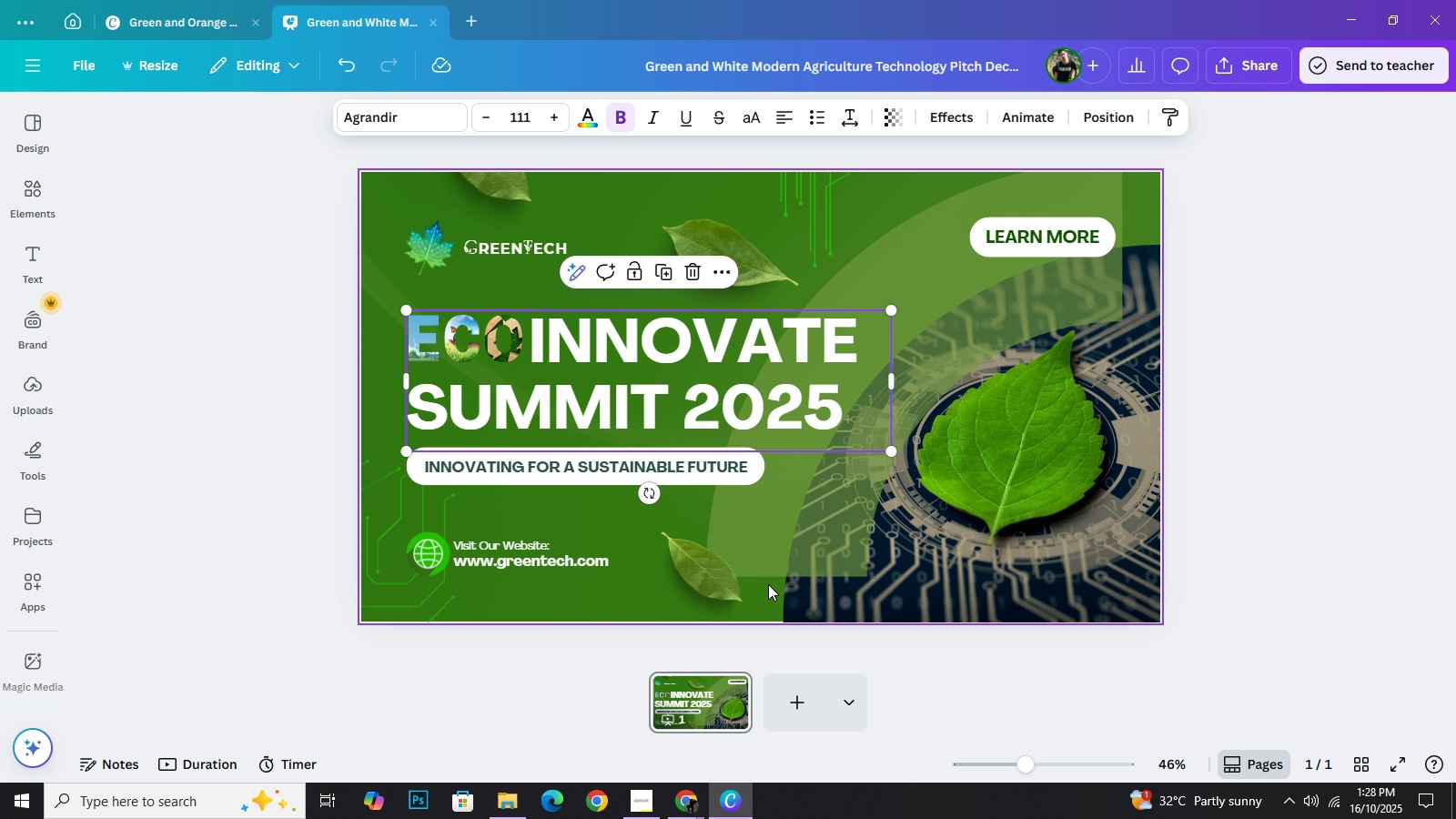 
key(ArrowUp)
 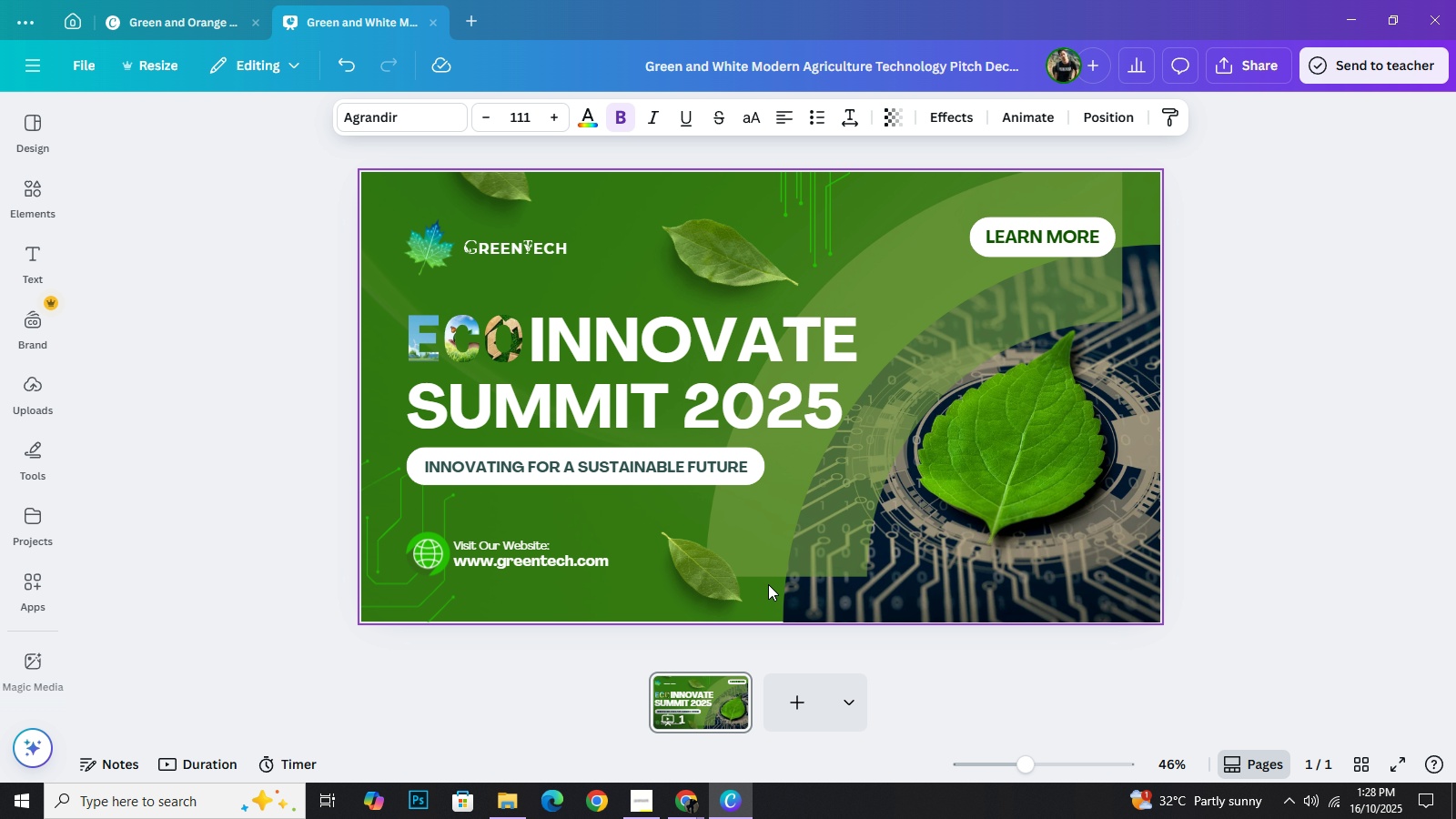 
key(ArrowUp)
 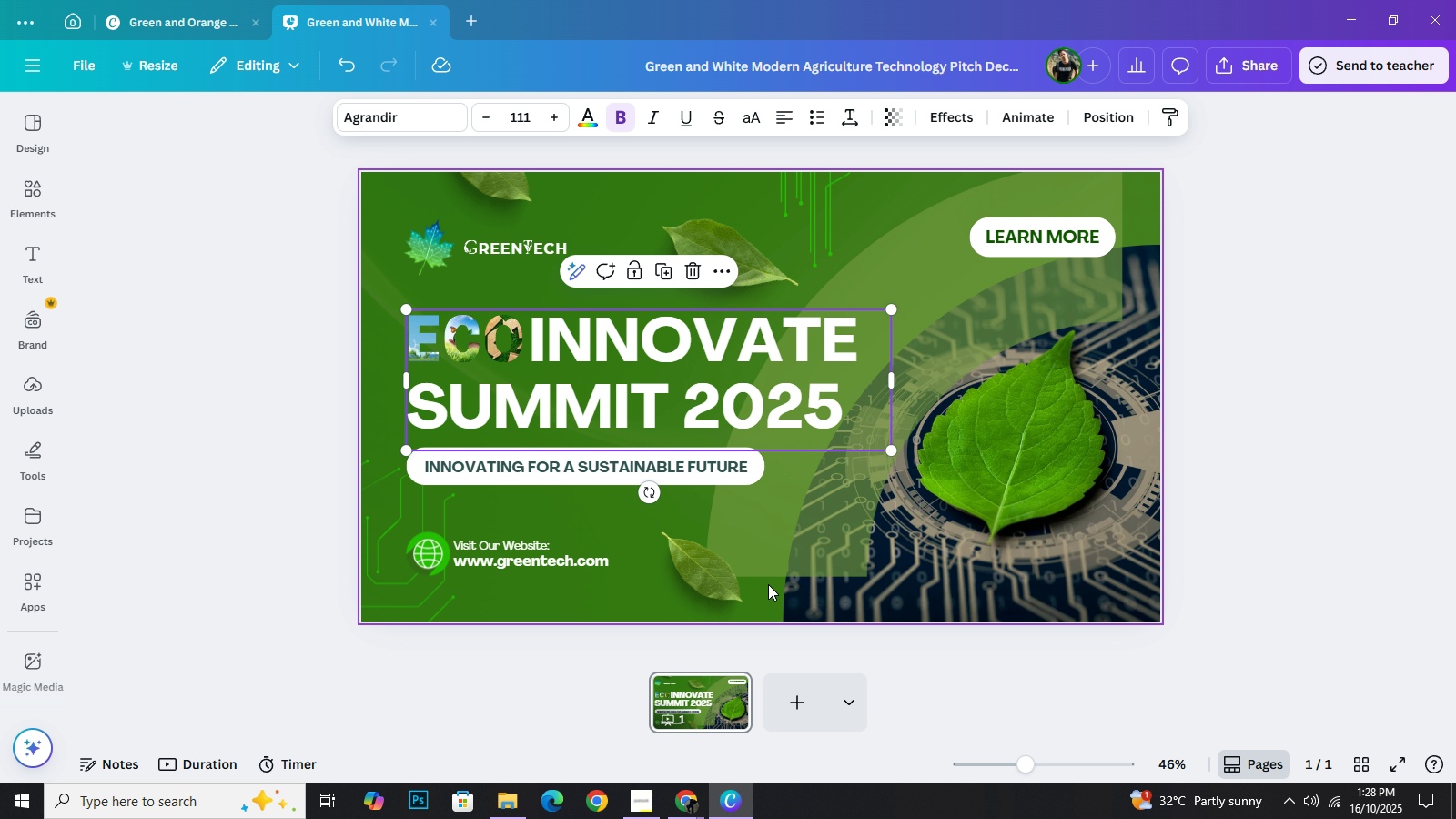 
key(ArrowUp)
 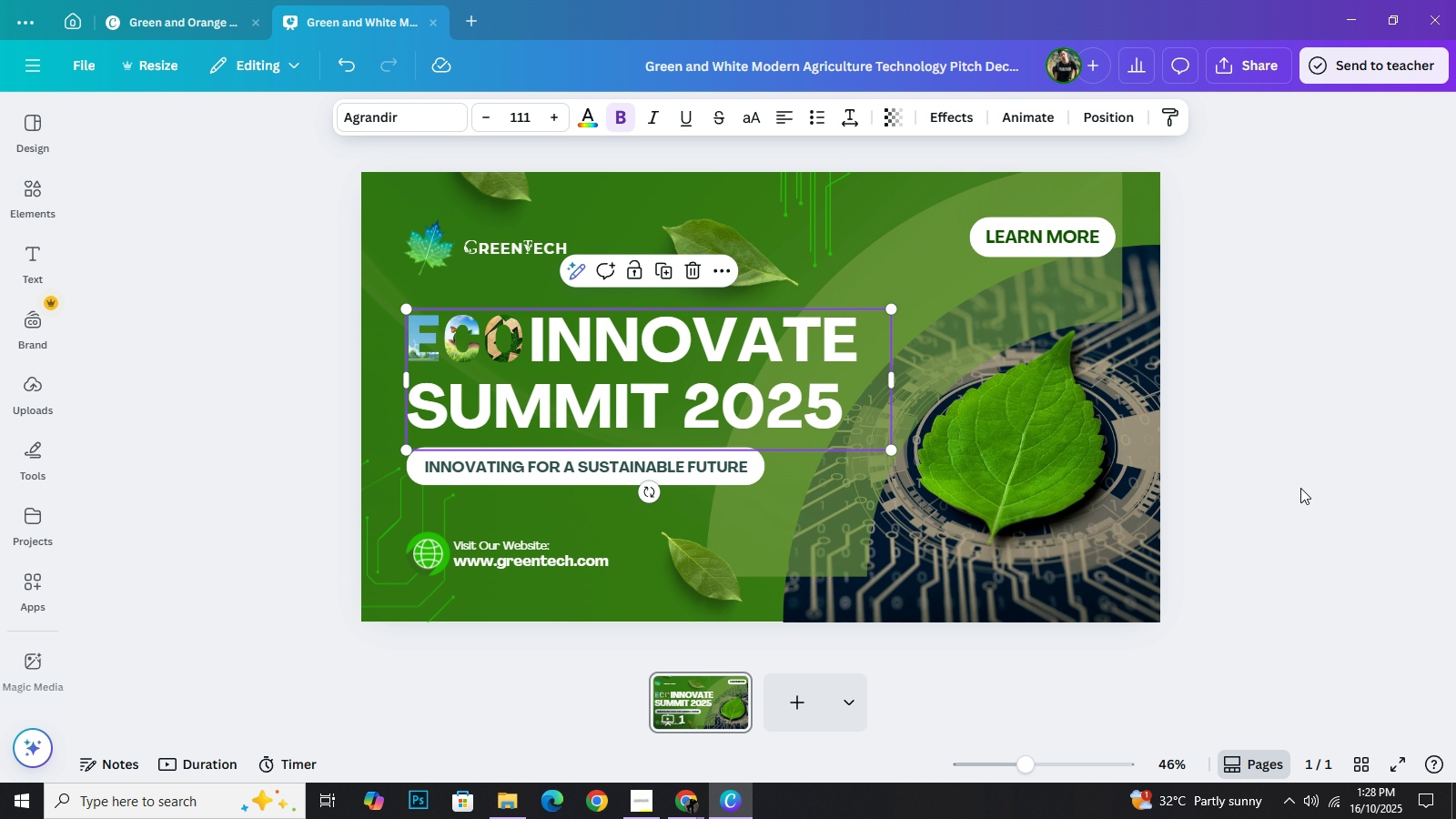 
left_click([1325, 452])
 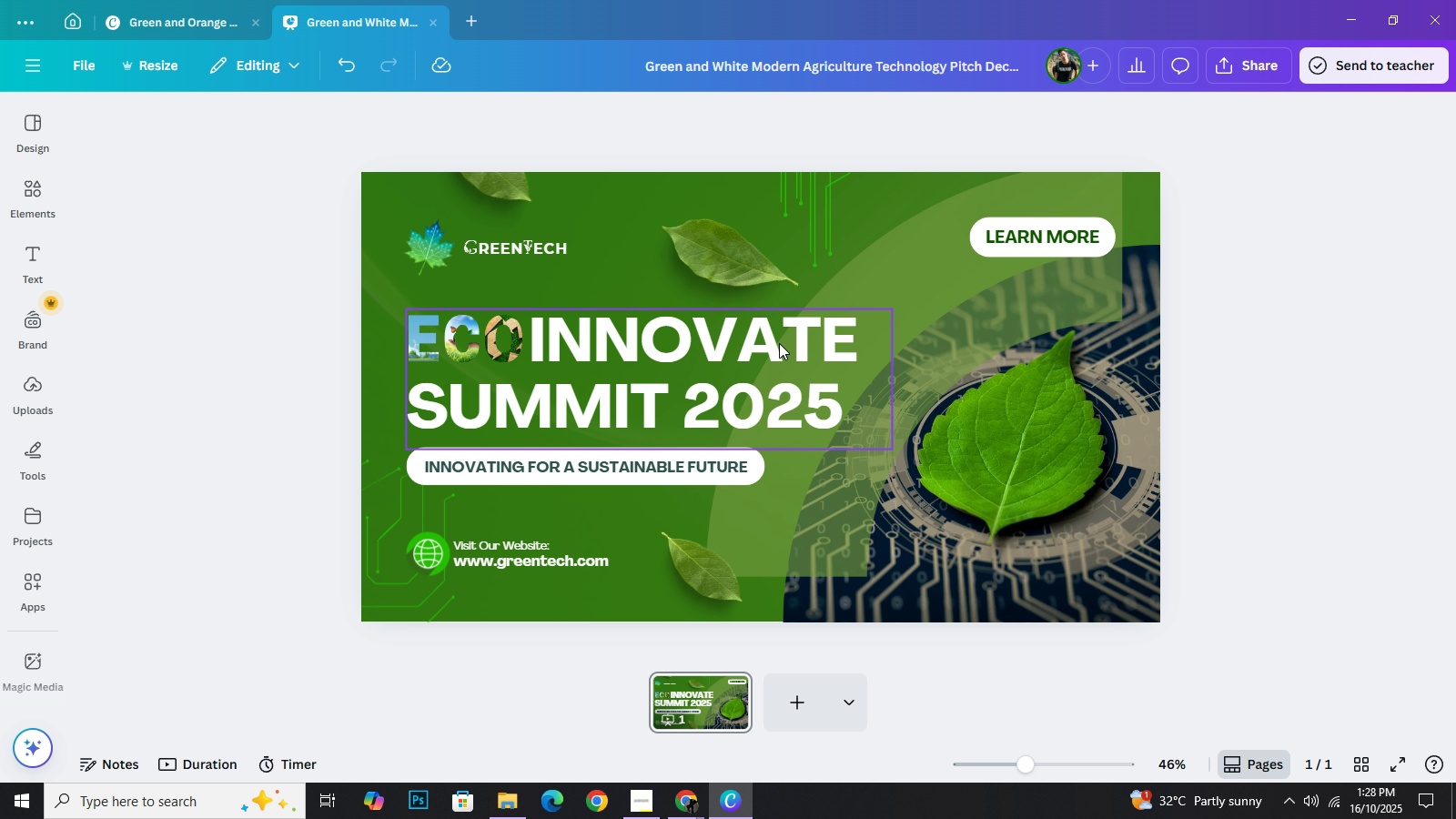 
left_click([779, 343])
 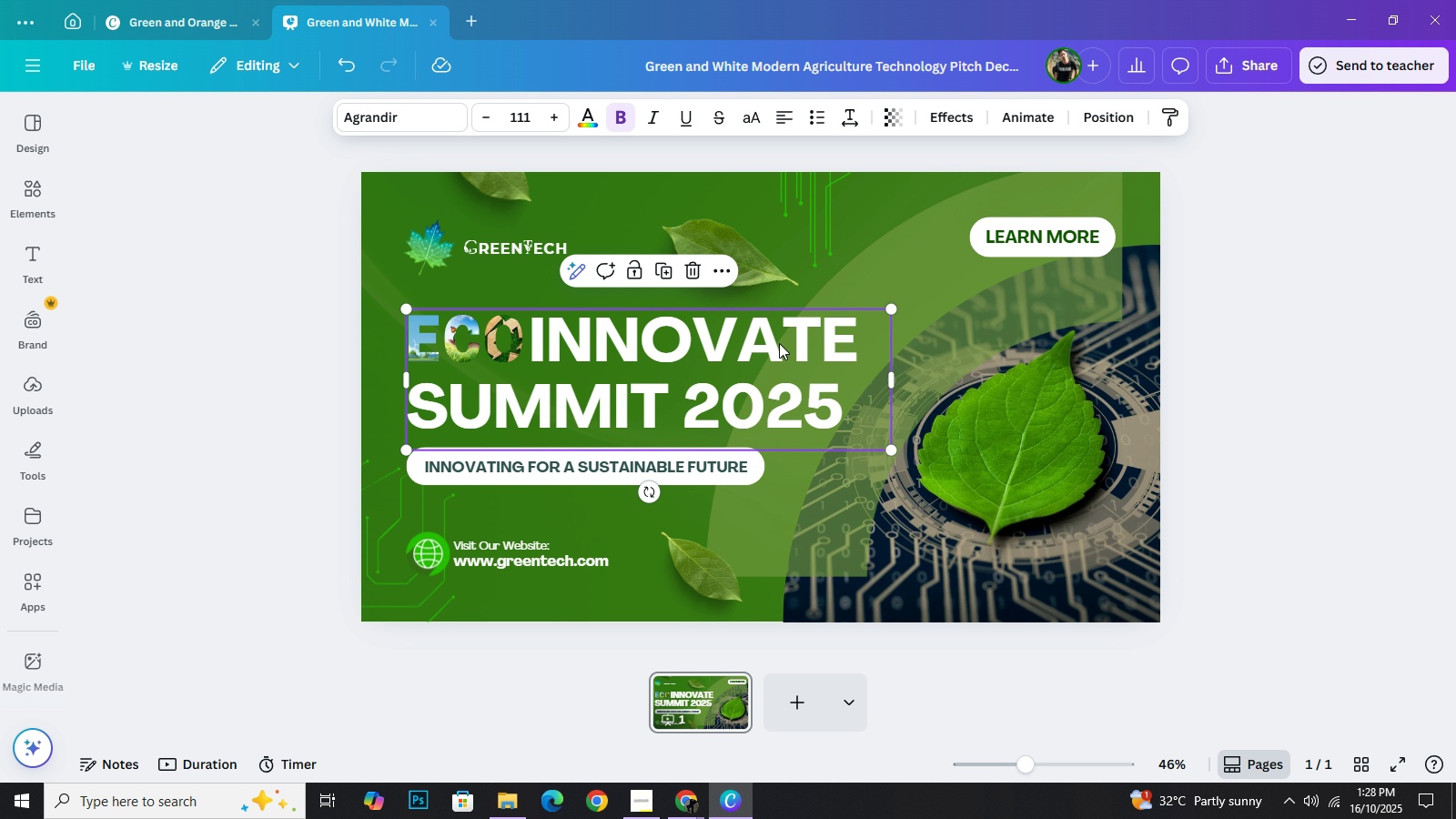 
key(ArrowLeft)
 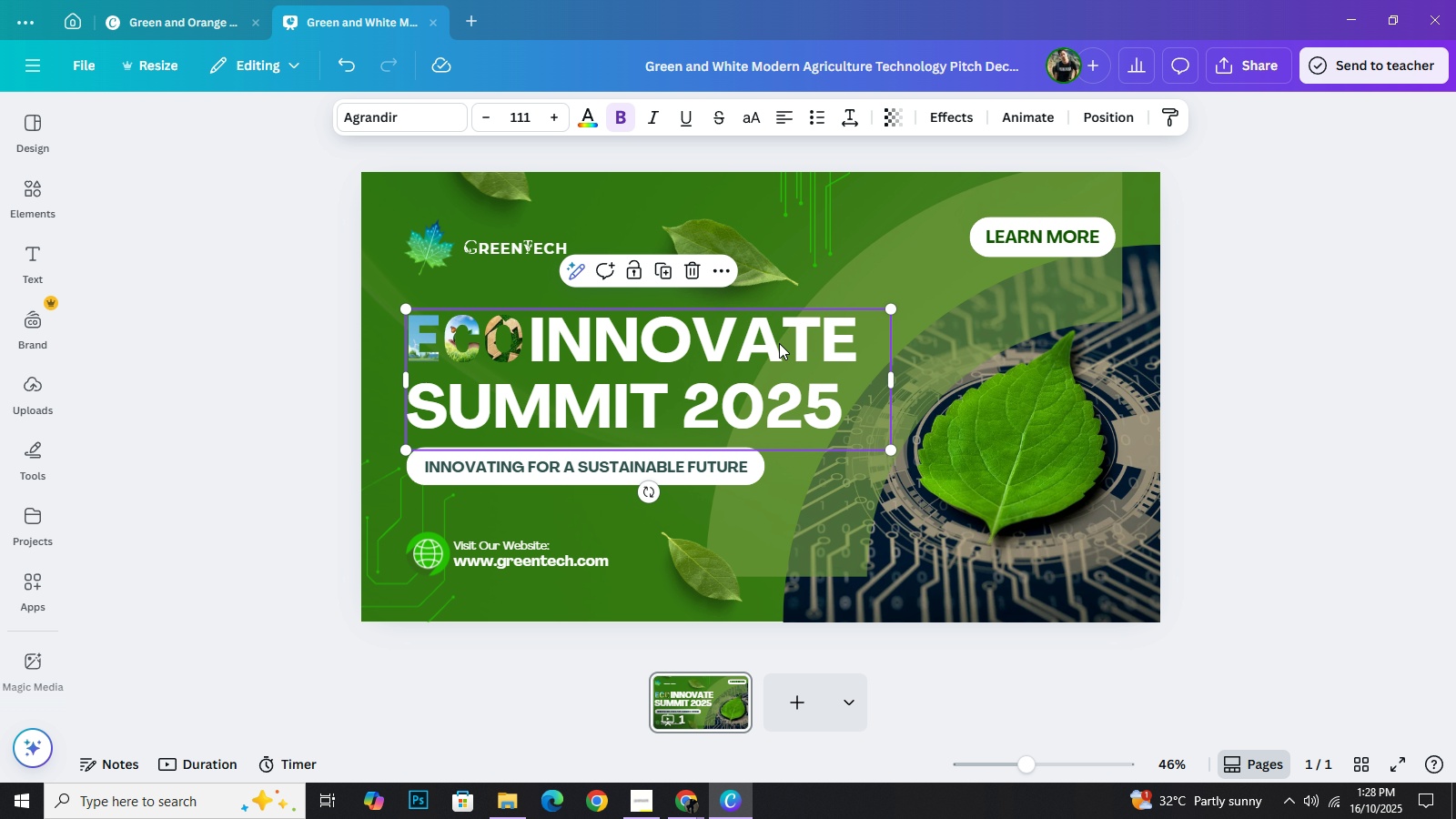 
key(ArrowLeft)
 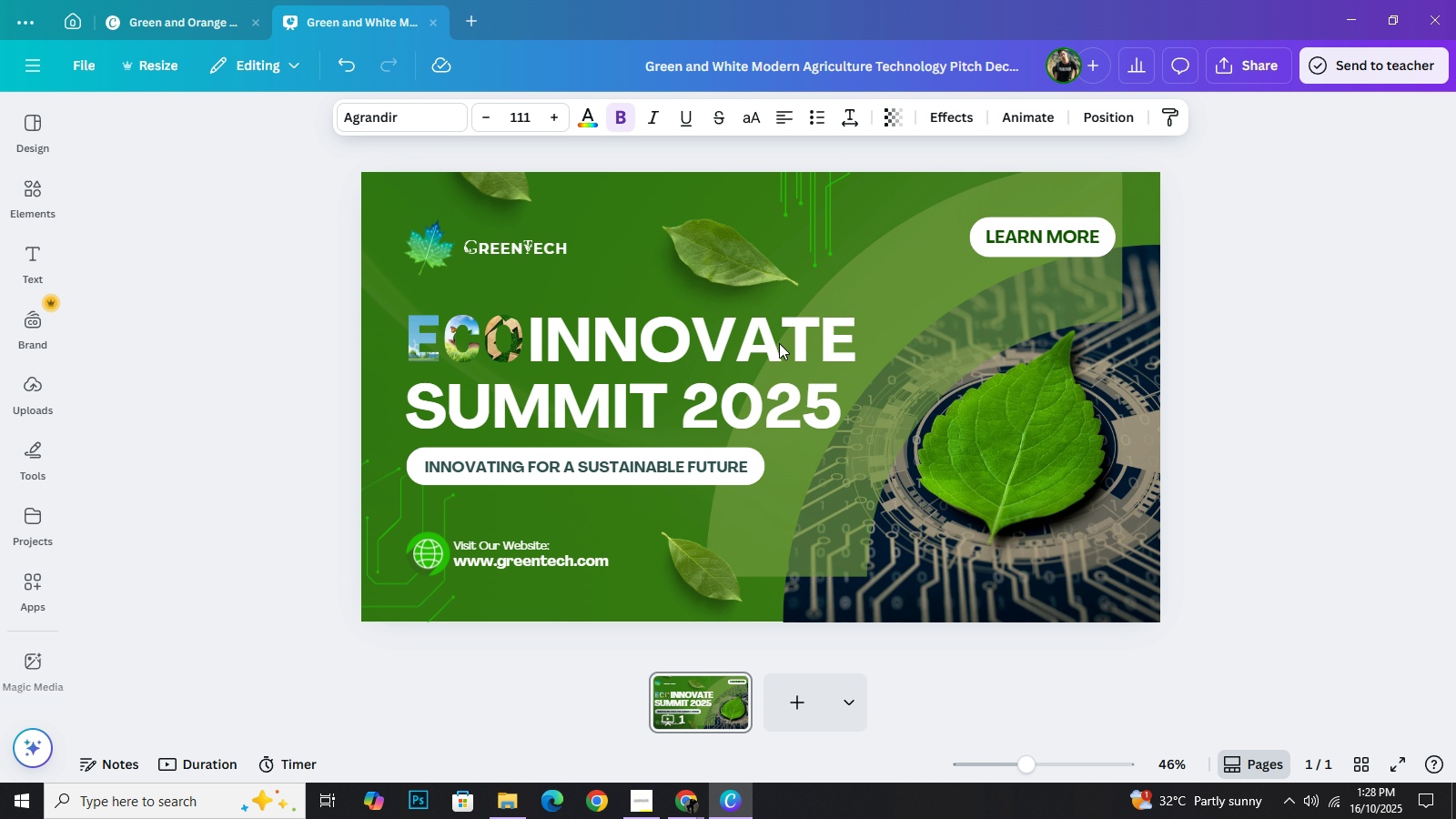 
key(ArrowLeft)
 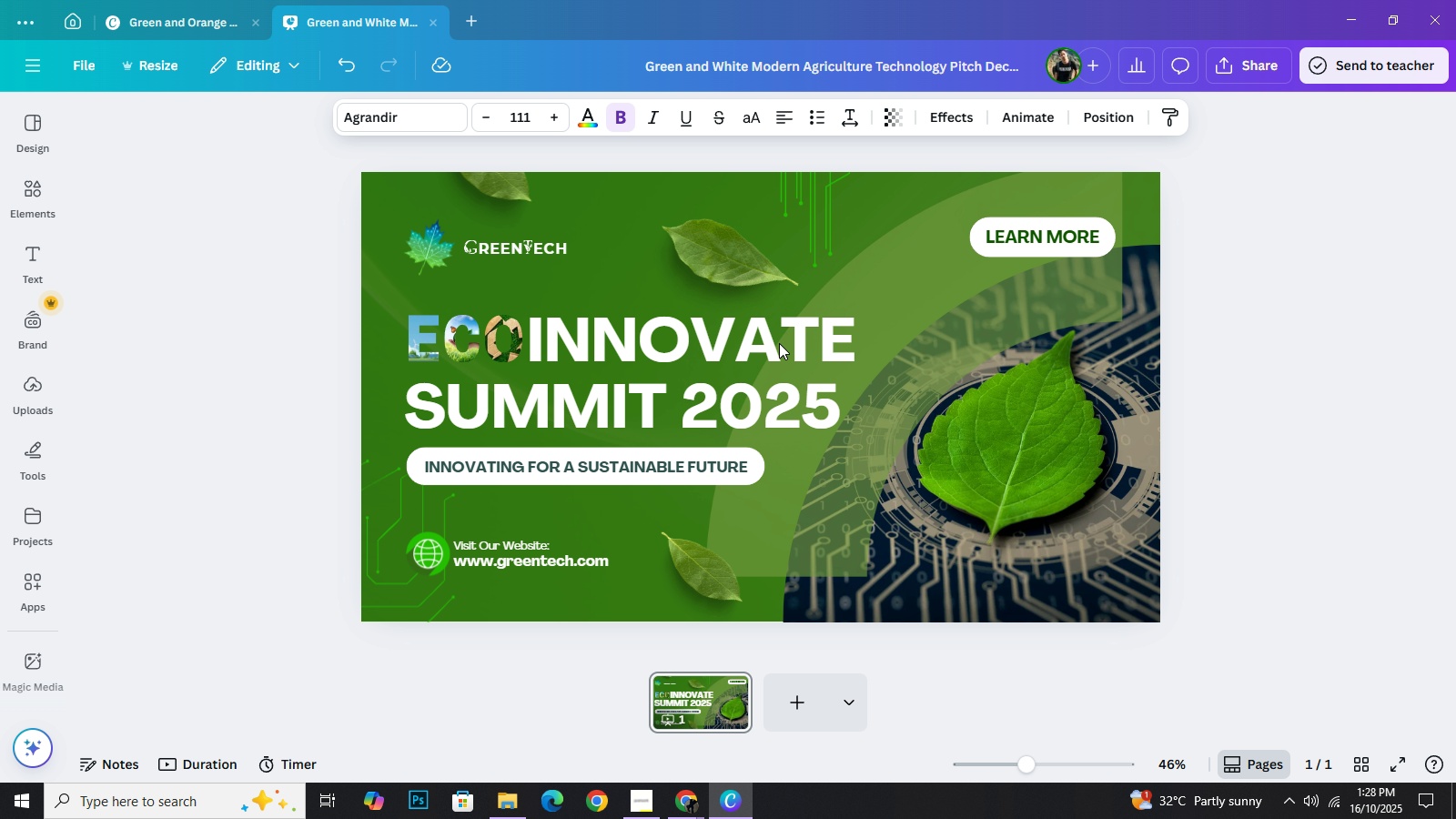 
key(ArrowLeft)
 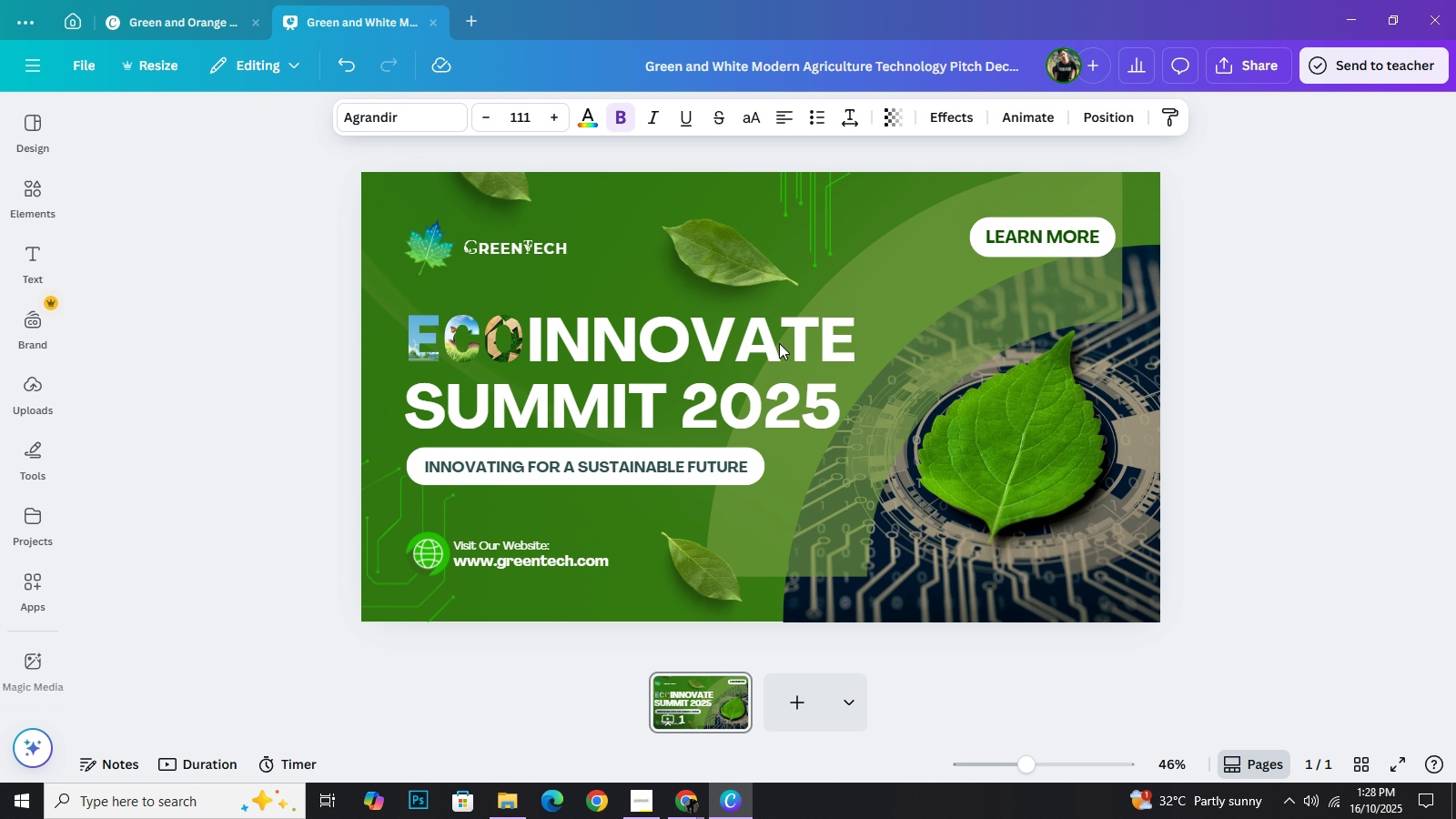 
key(ArrowLeft)
 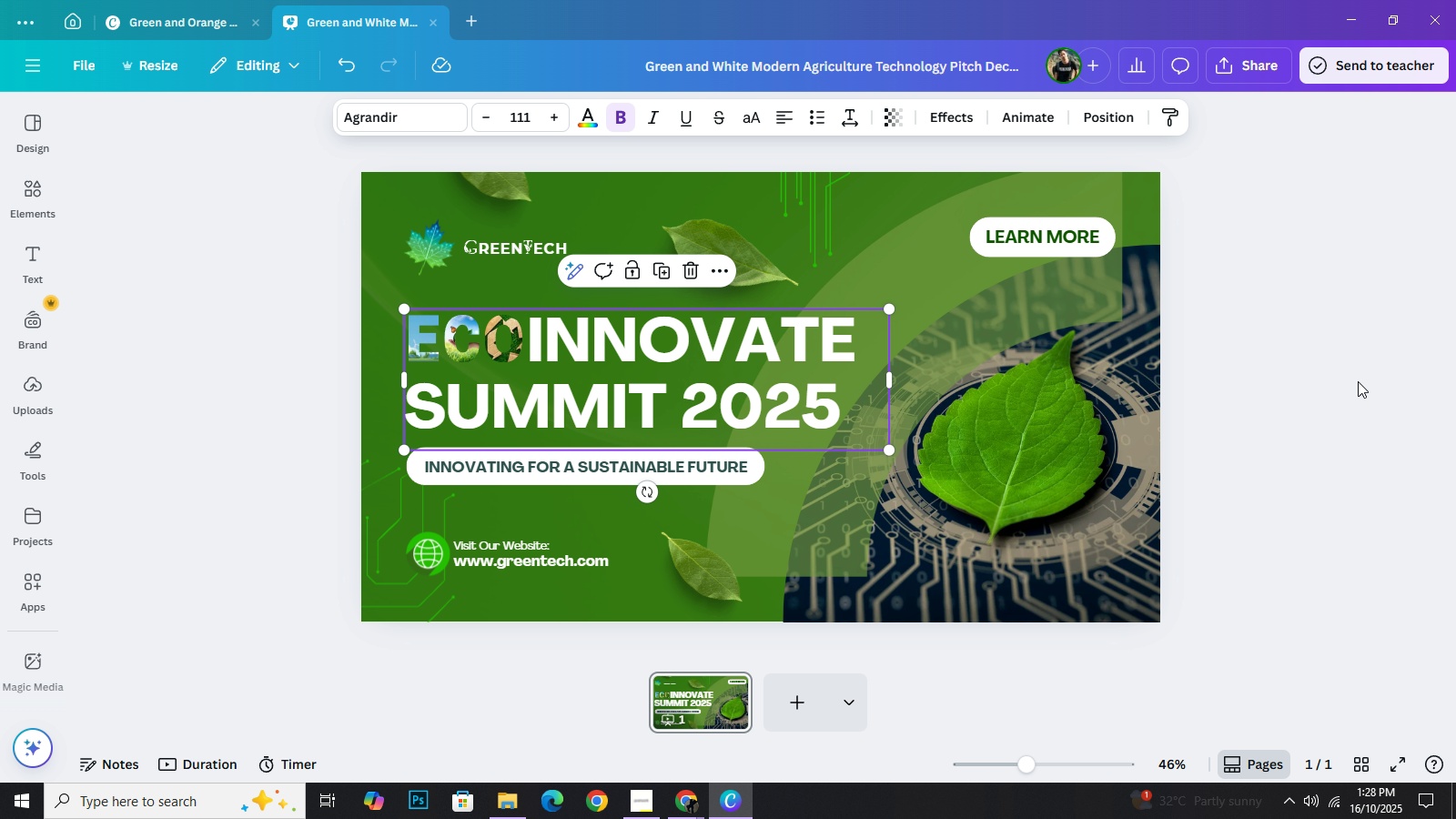 
left_click([1358, 381])